 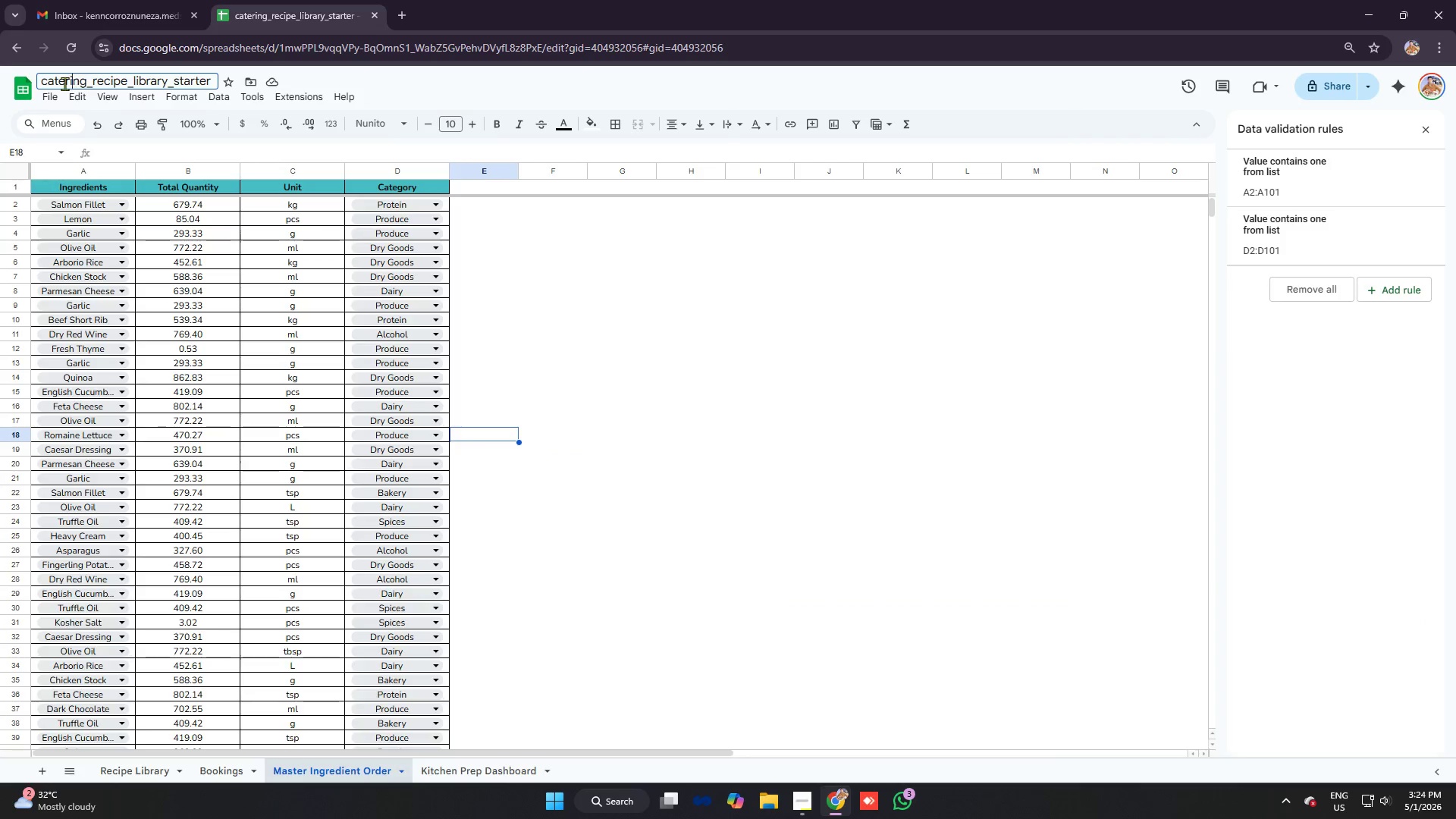 
left_click([49, 79])
 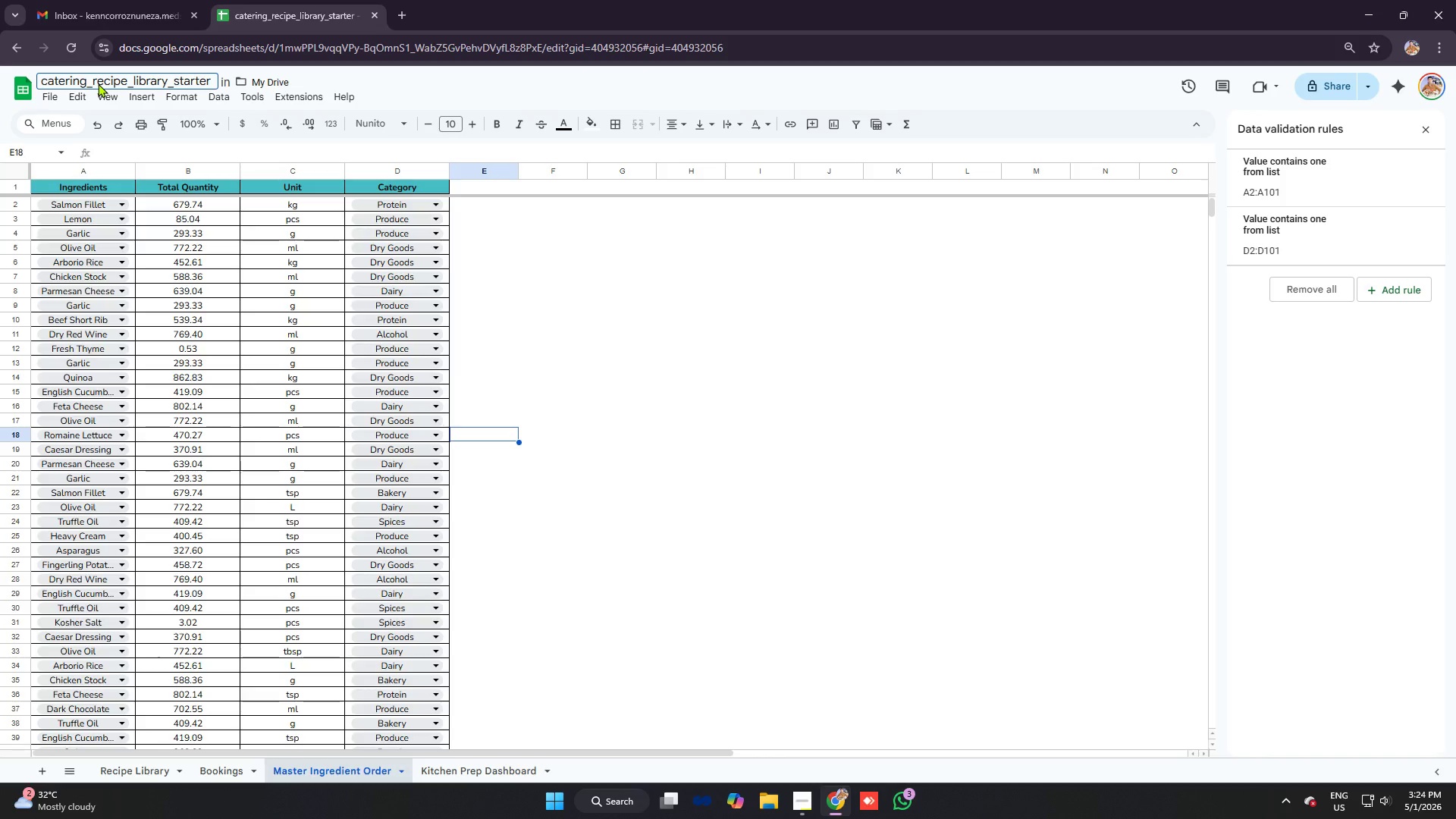 
key(Backspace)
 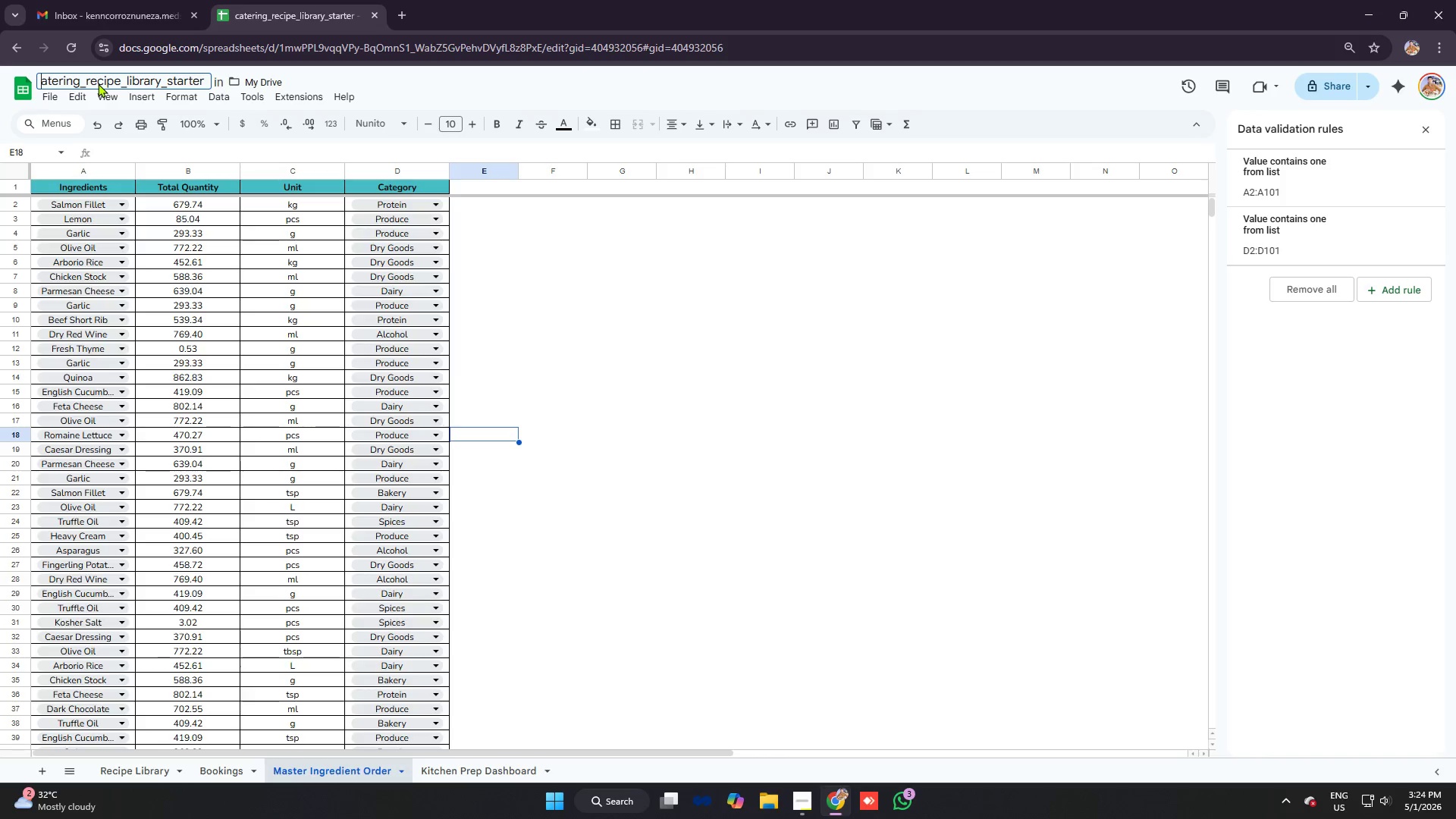 
key(C)
 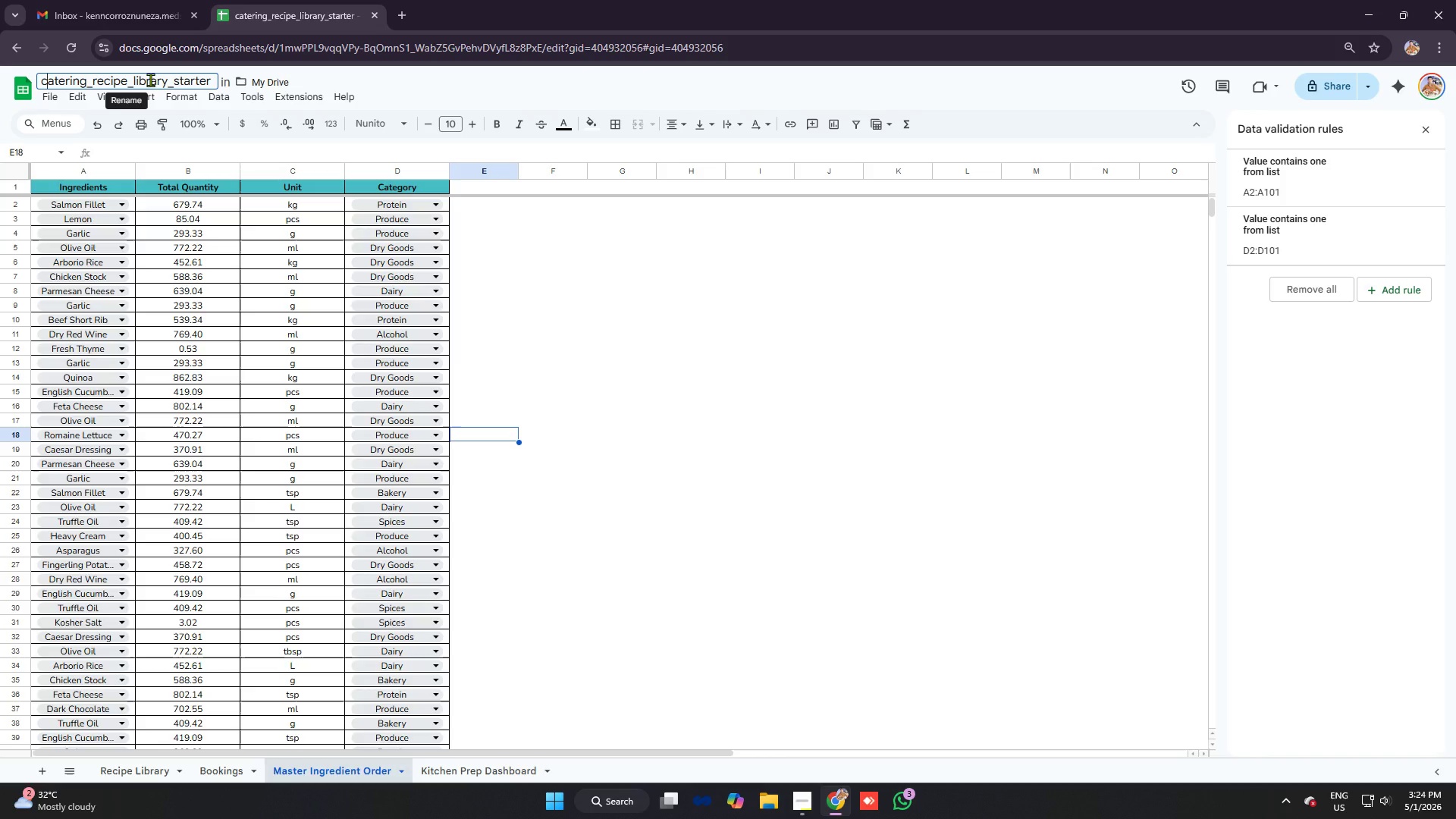 
key(CapsLock)
 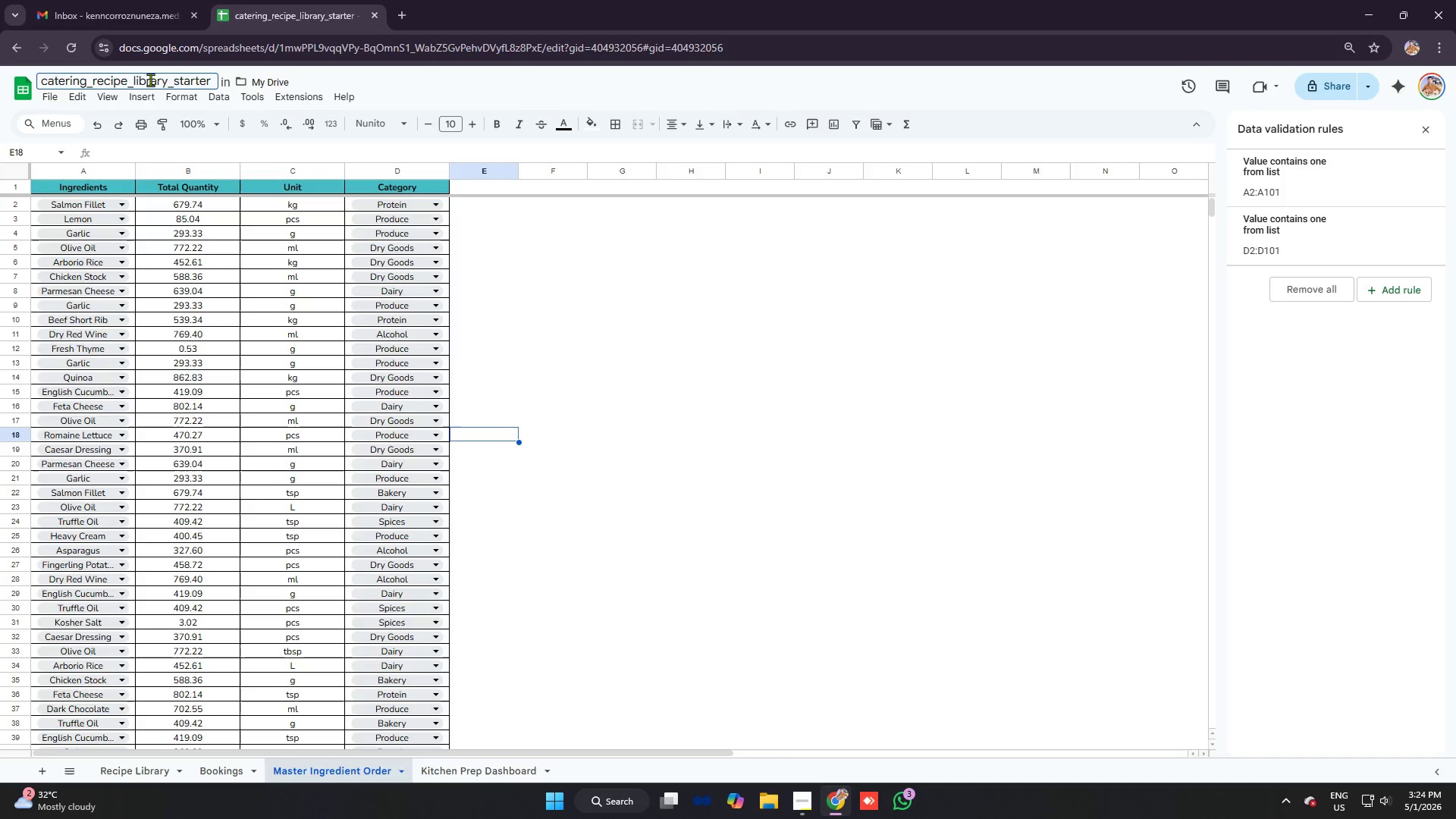 
key(Backspace)
 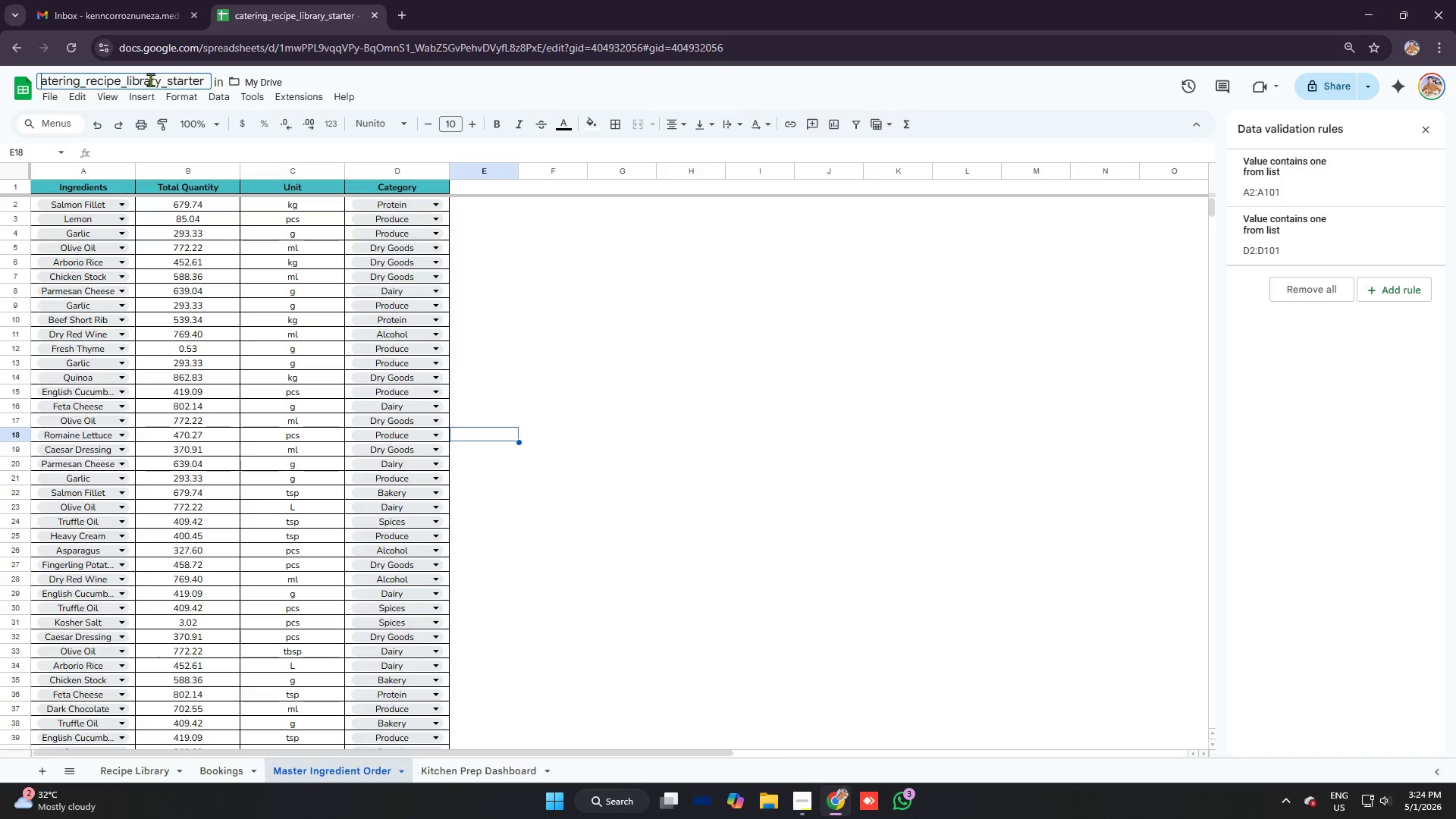 
key(C)
 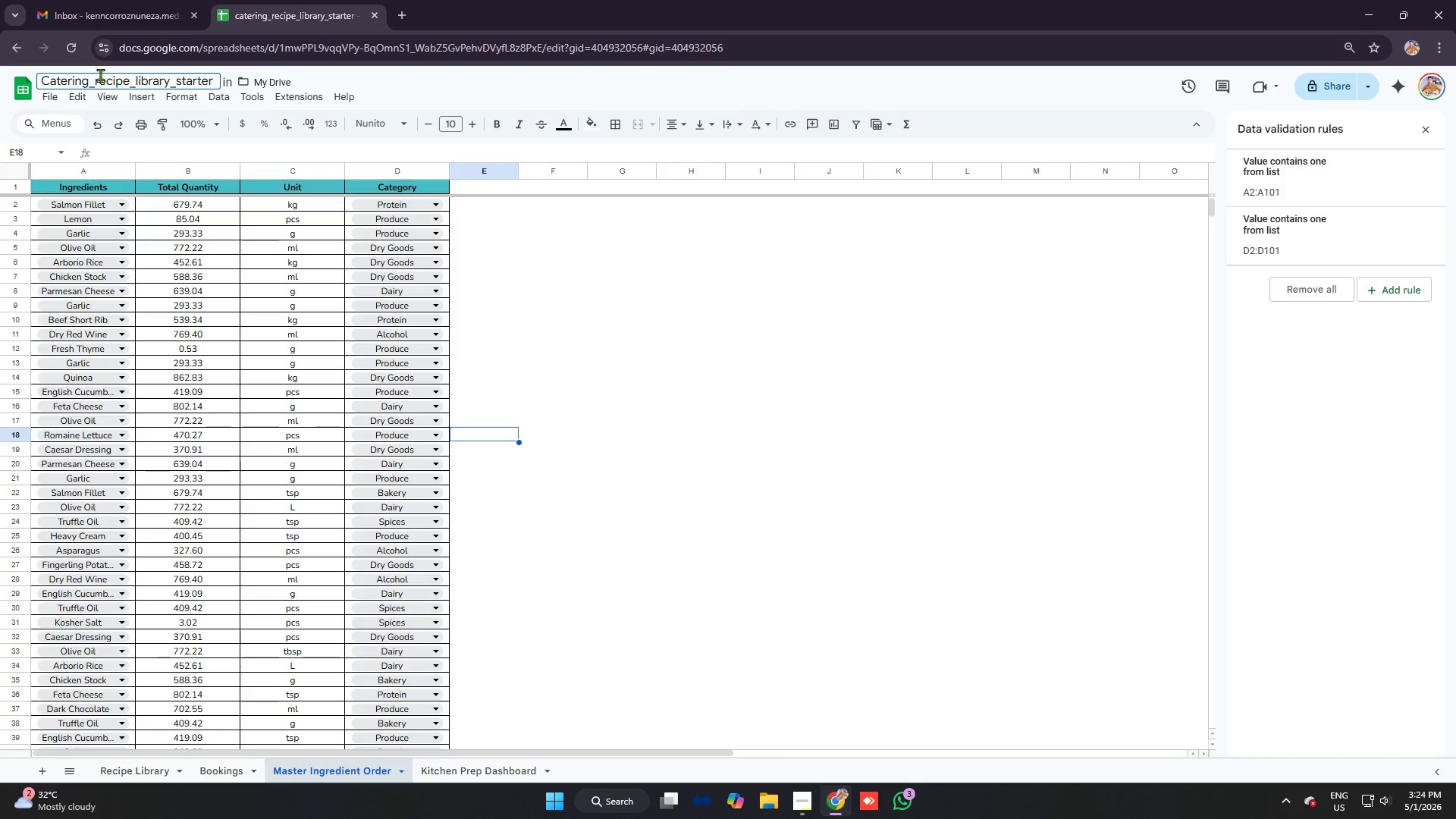 
left_click([100, 75])
 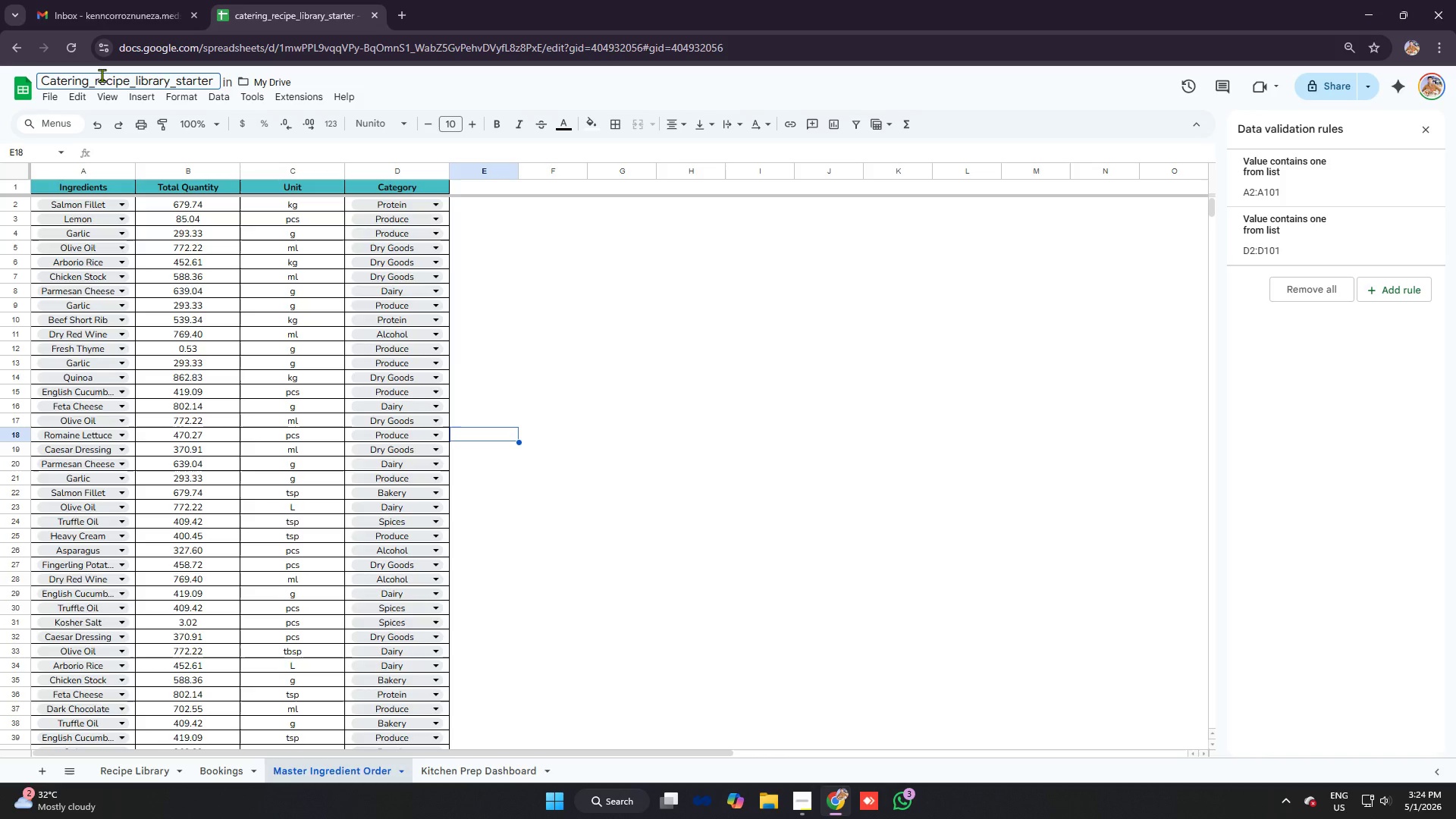 
key(Backspace)
 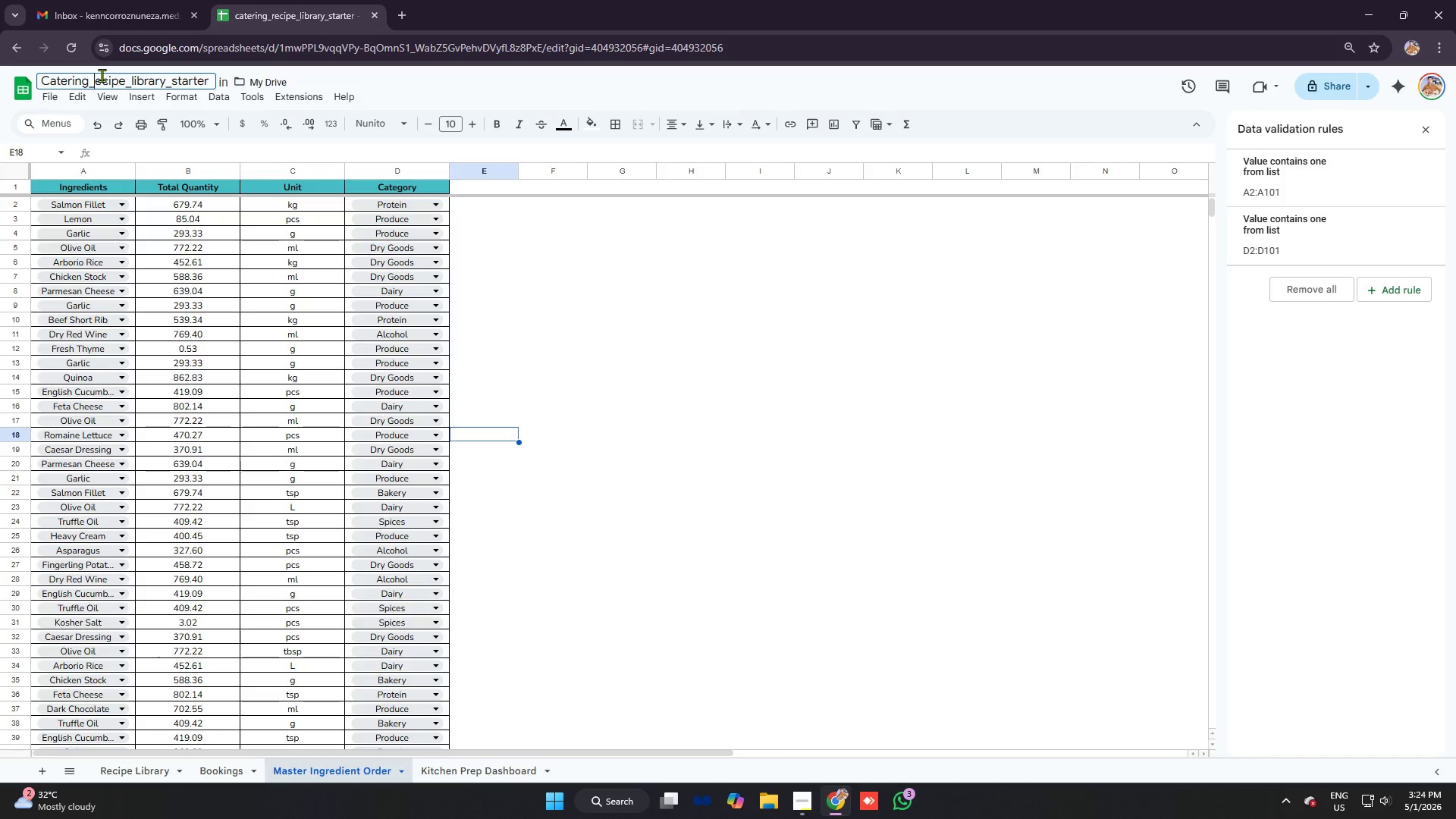 
key(R)
 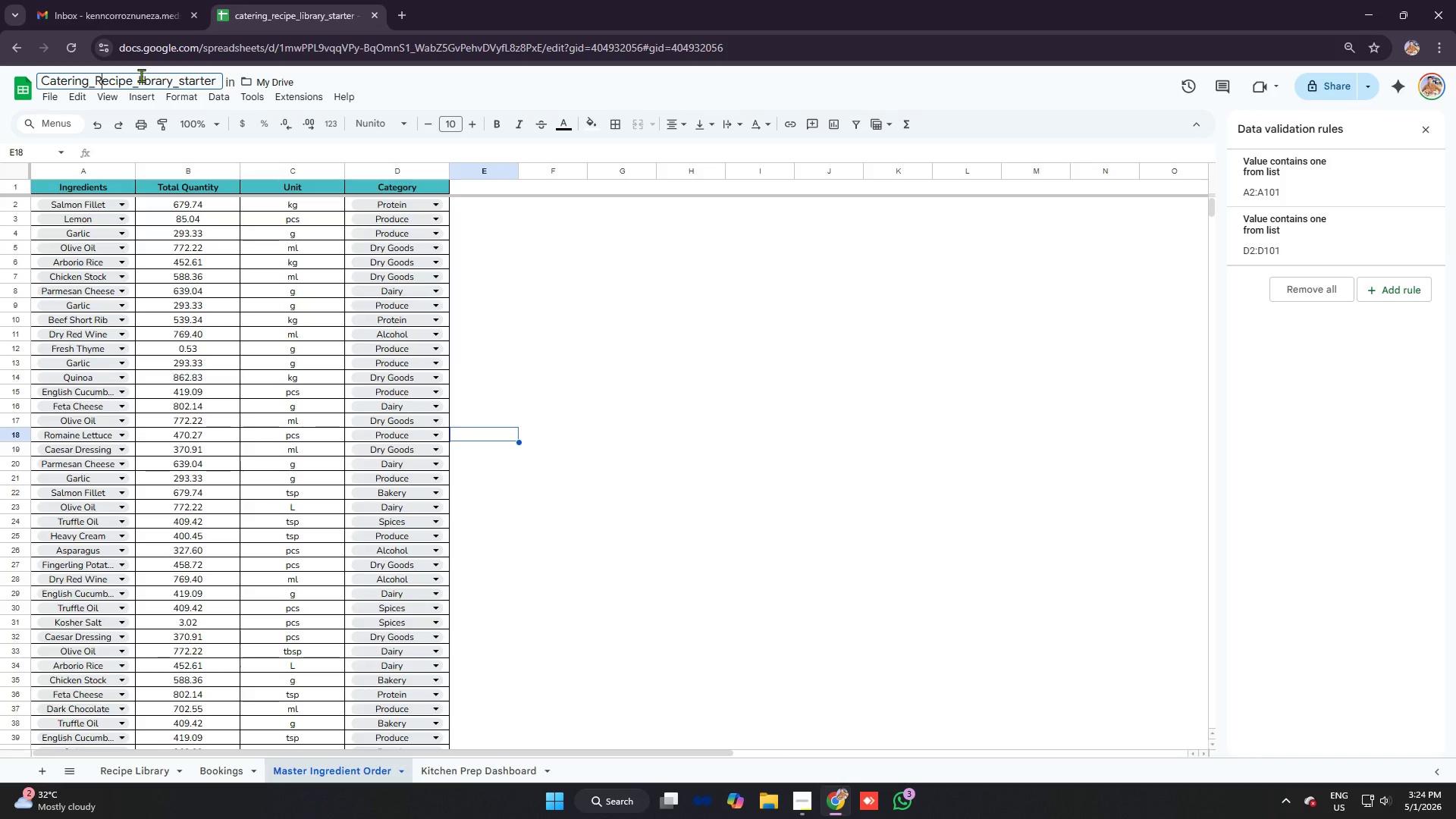 
left_click([143, 77])
 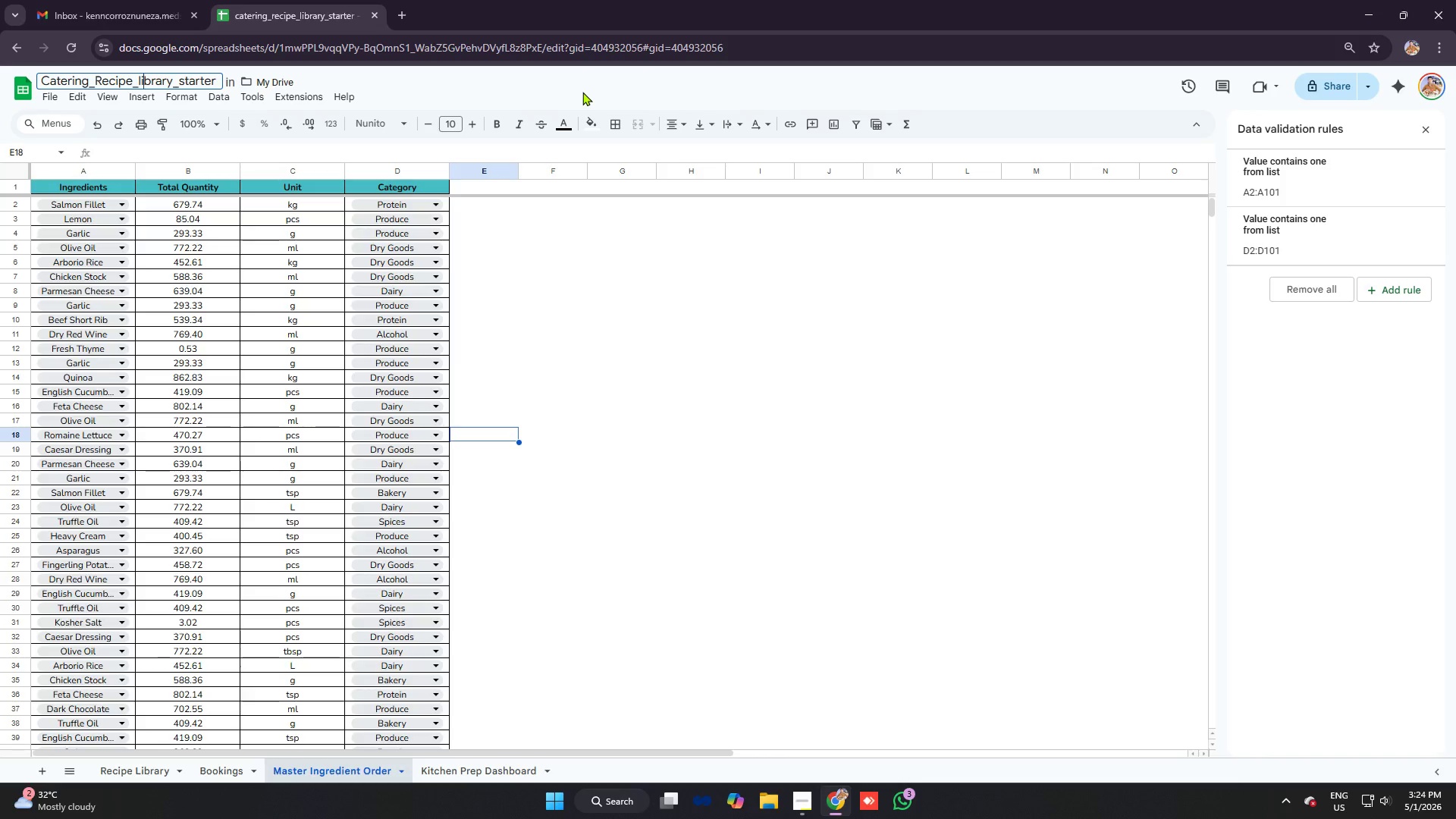 
key(ArrowLeft)
 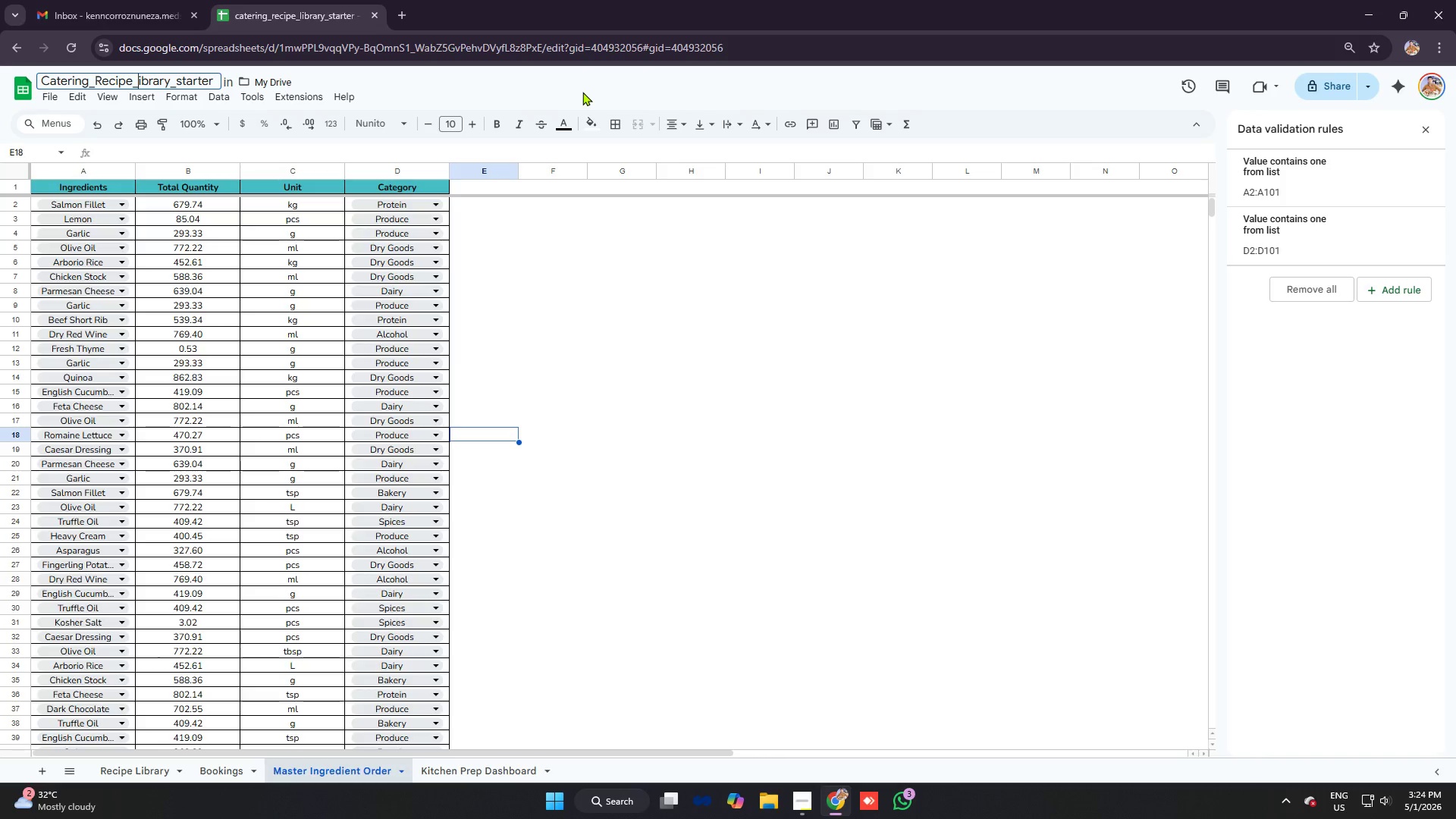 
key(Backspace)
 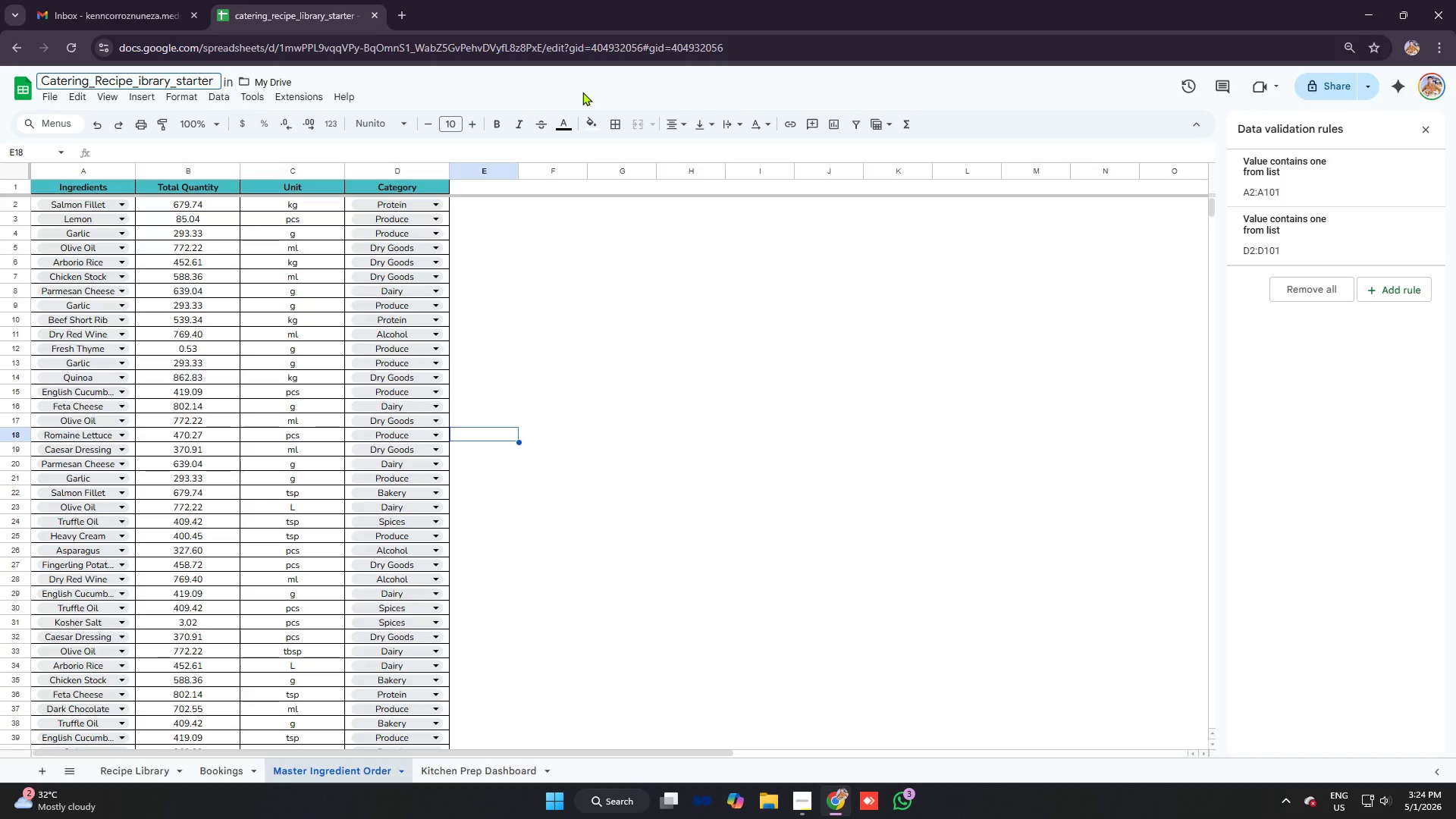 
key(L)
 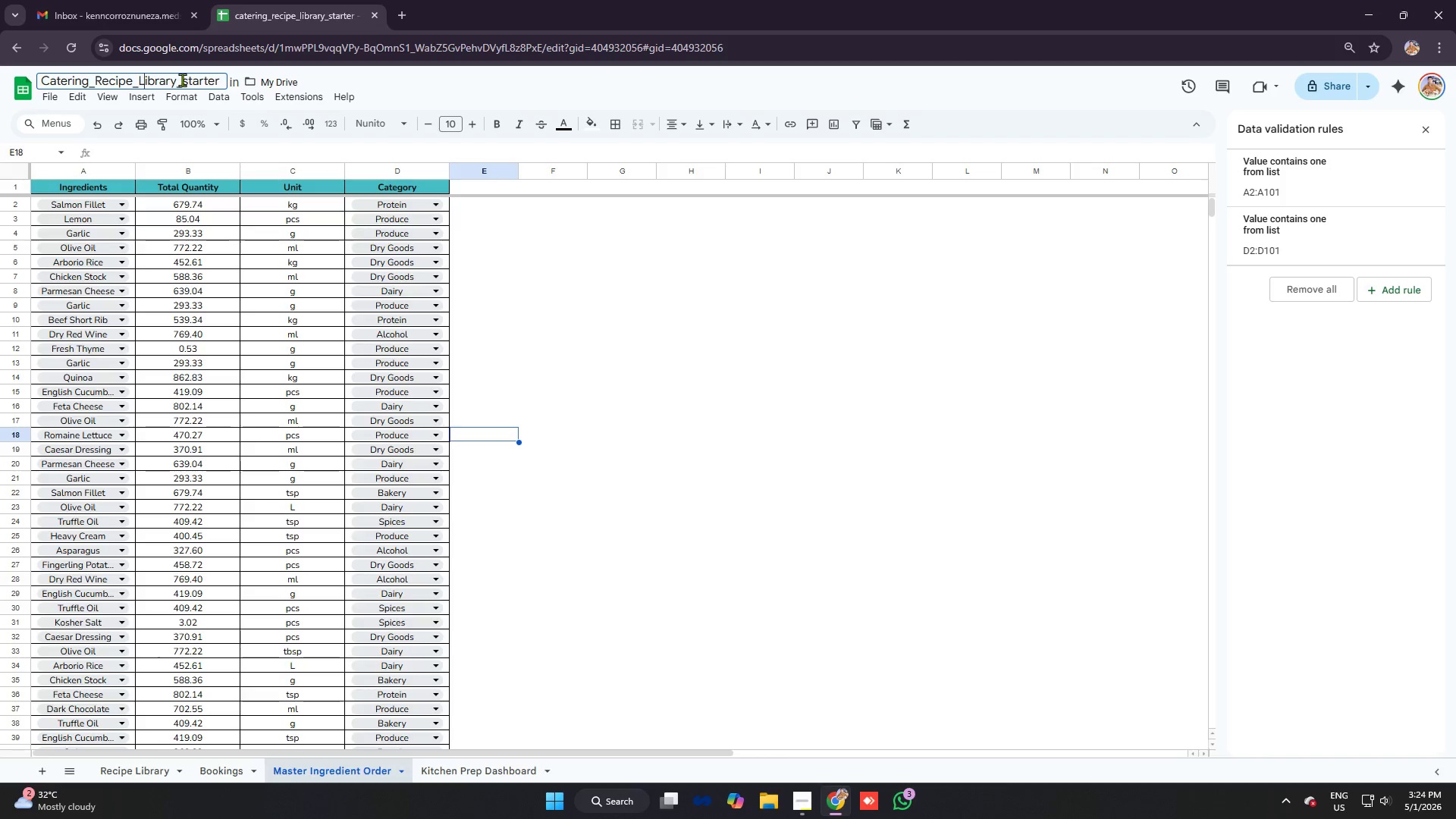 
left_click_drag(start_coordinate=[177, 80], to_coordinate=[332, 80])
 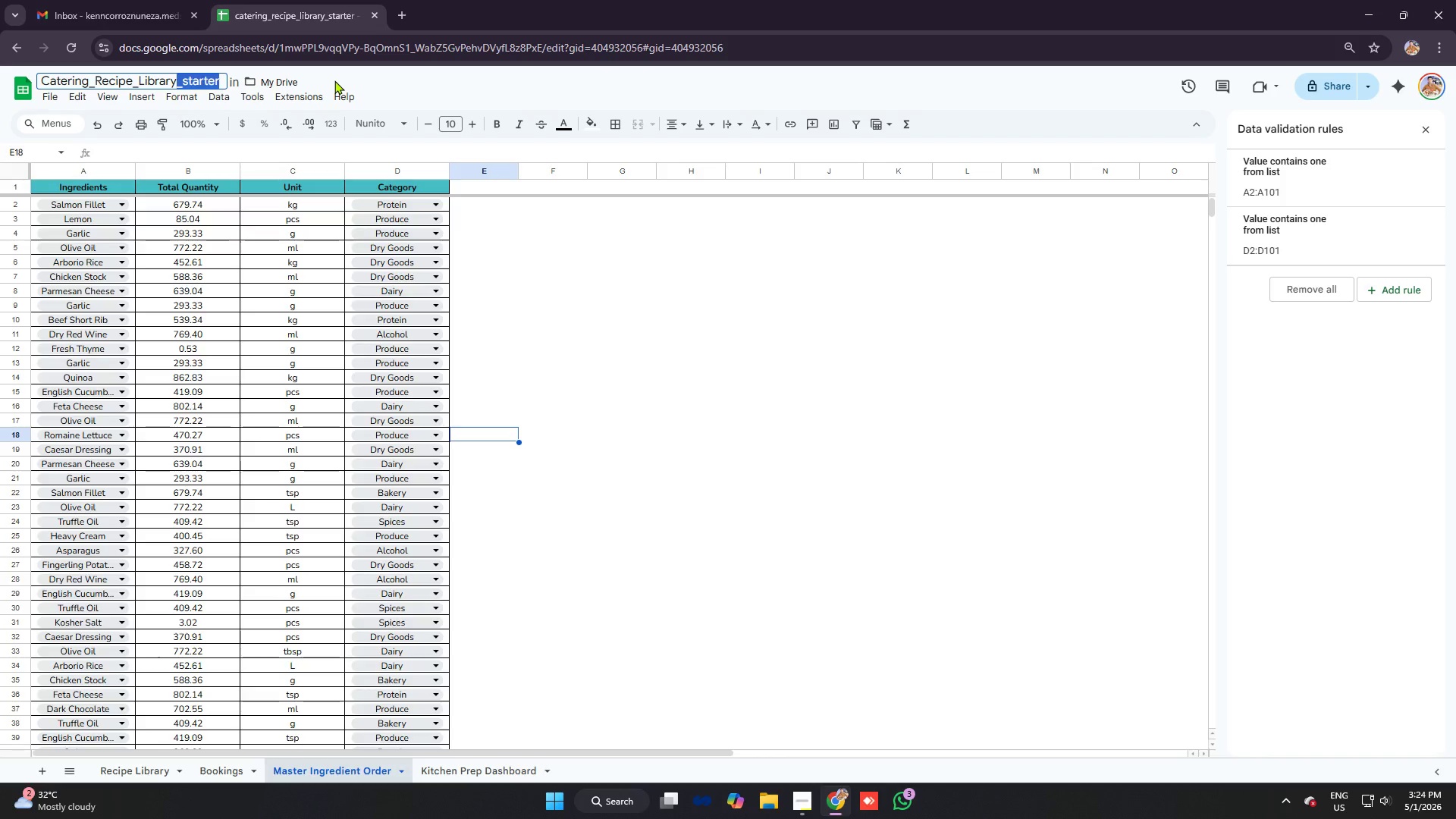 
key(Backspace)
 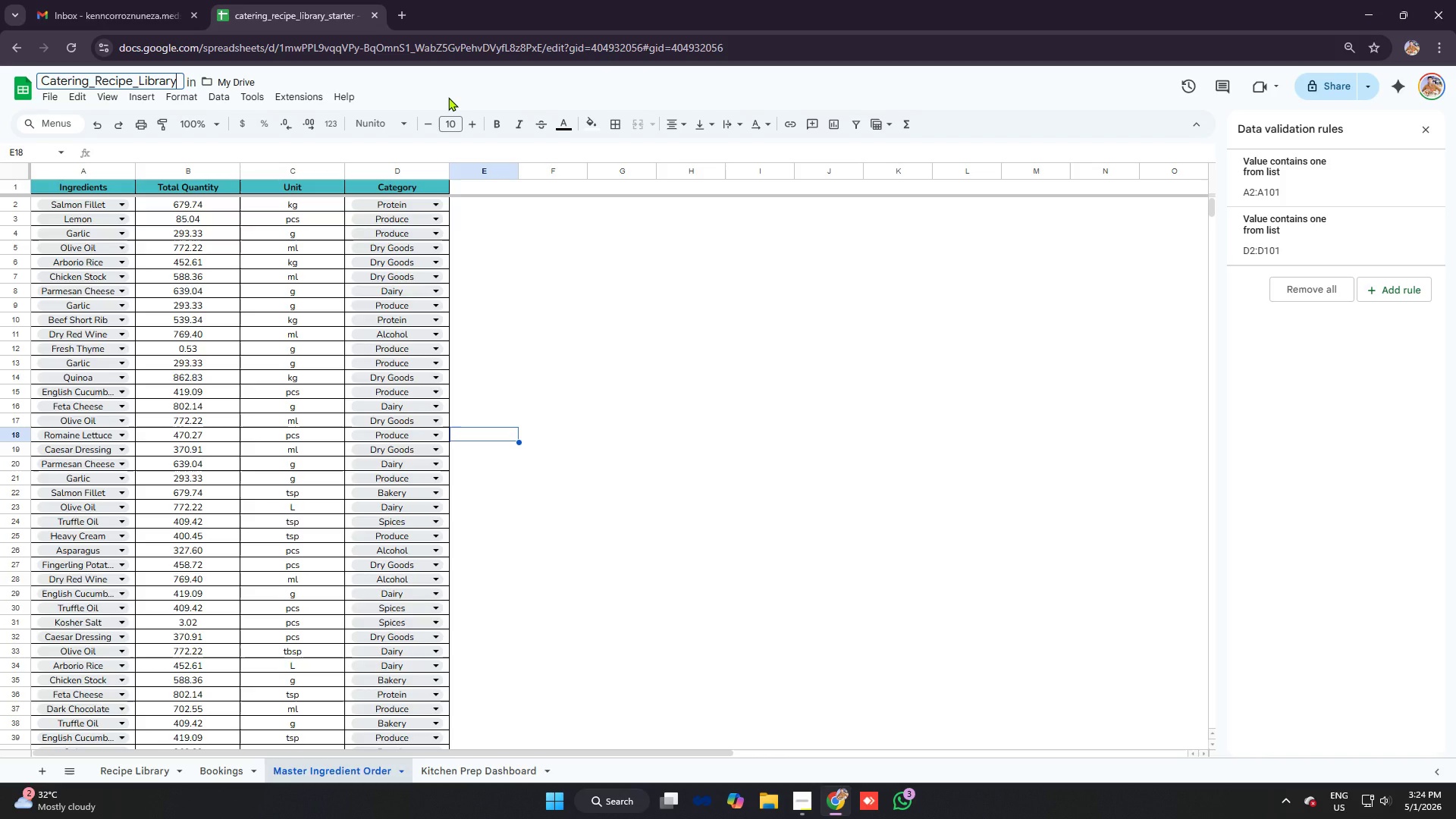 
key(Control+A)
 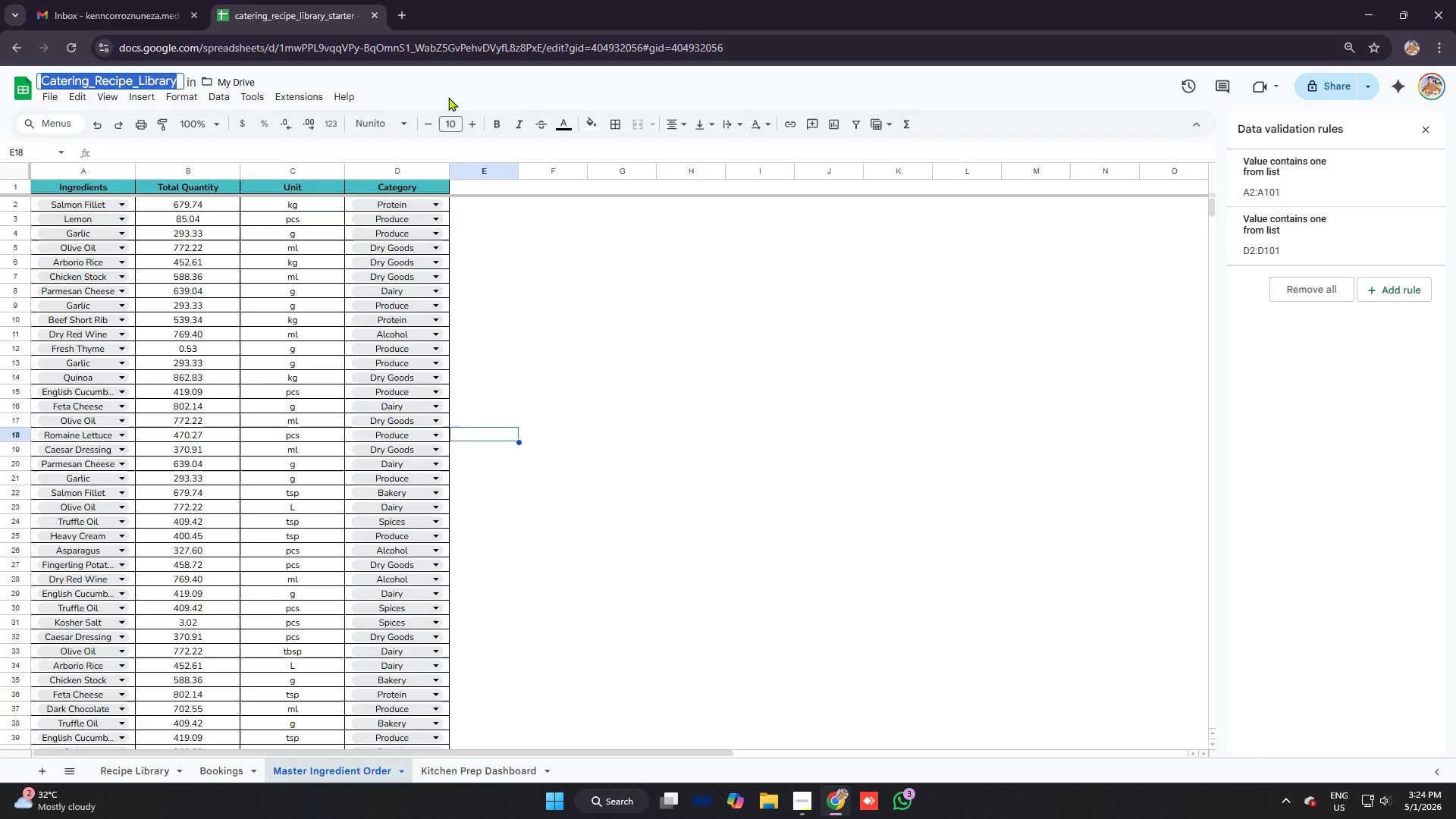 
key(Control+C)
 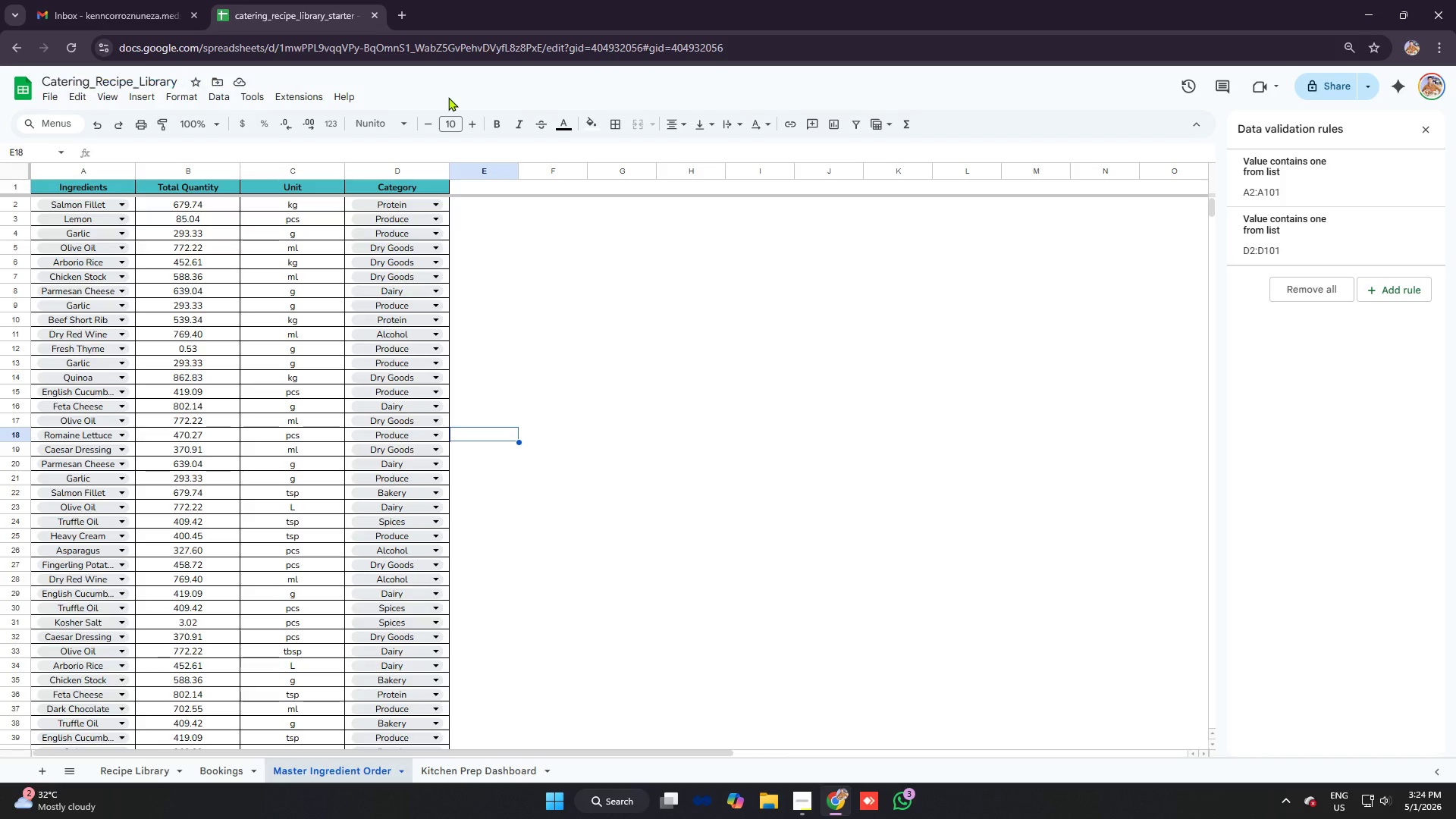 
key(Enter)
 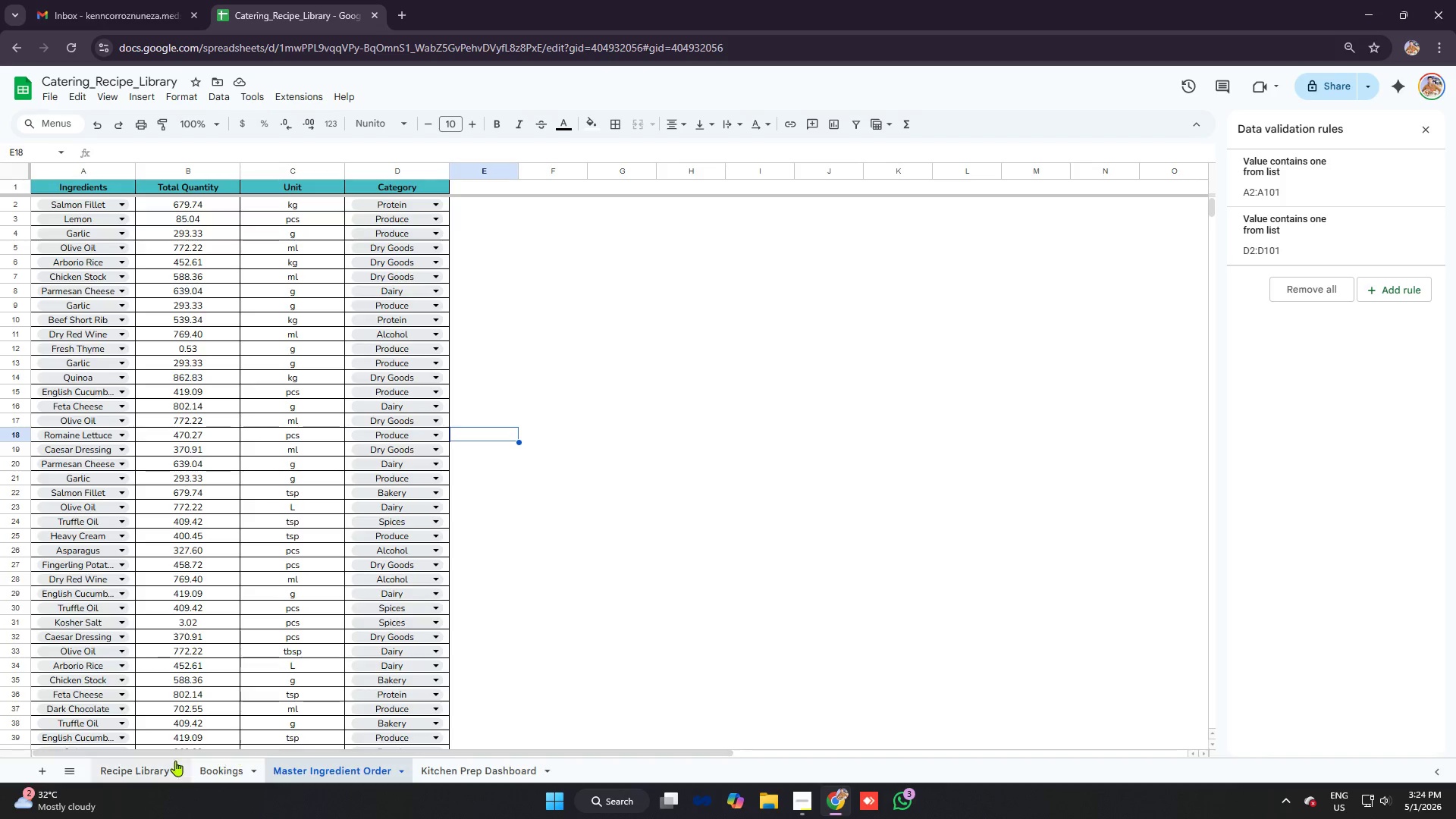 
left_click_drag(start_coordinate=[896, 295], to_coordinate=[903, 294])
 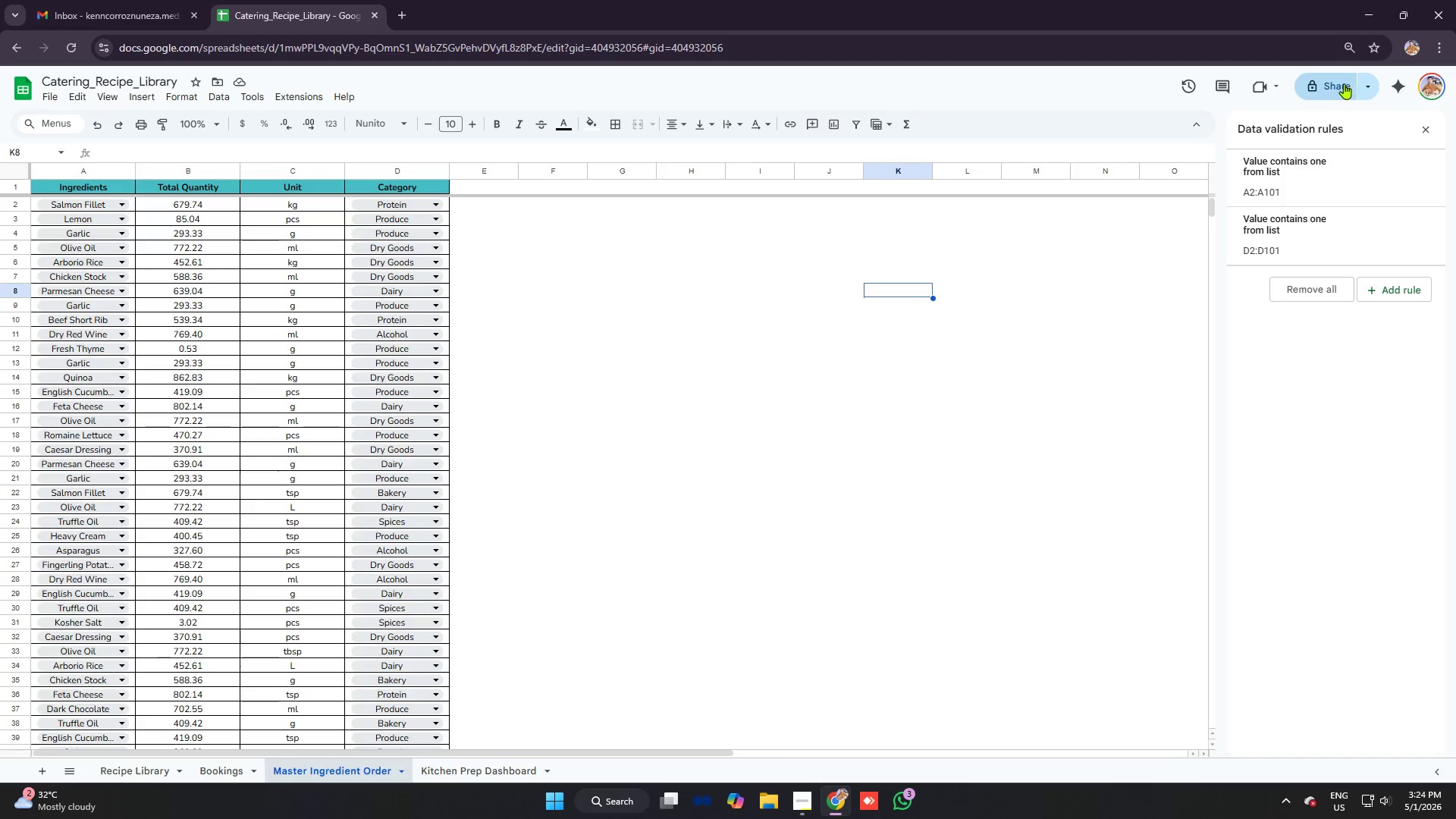 
left_click([1339, 82])
 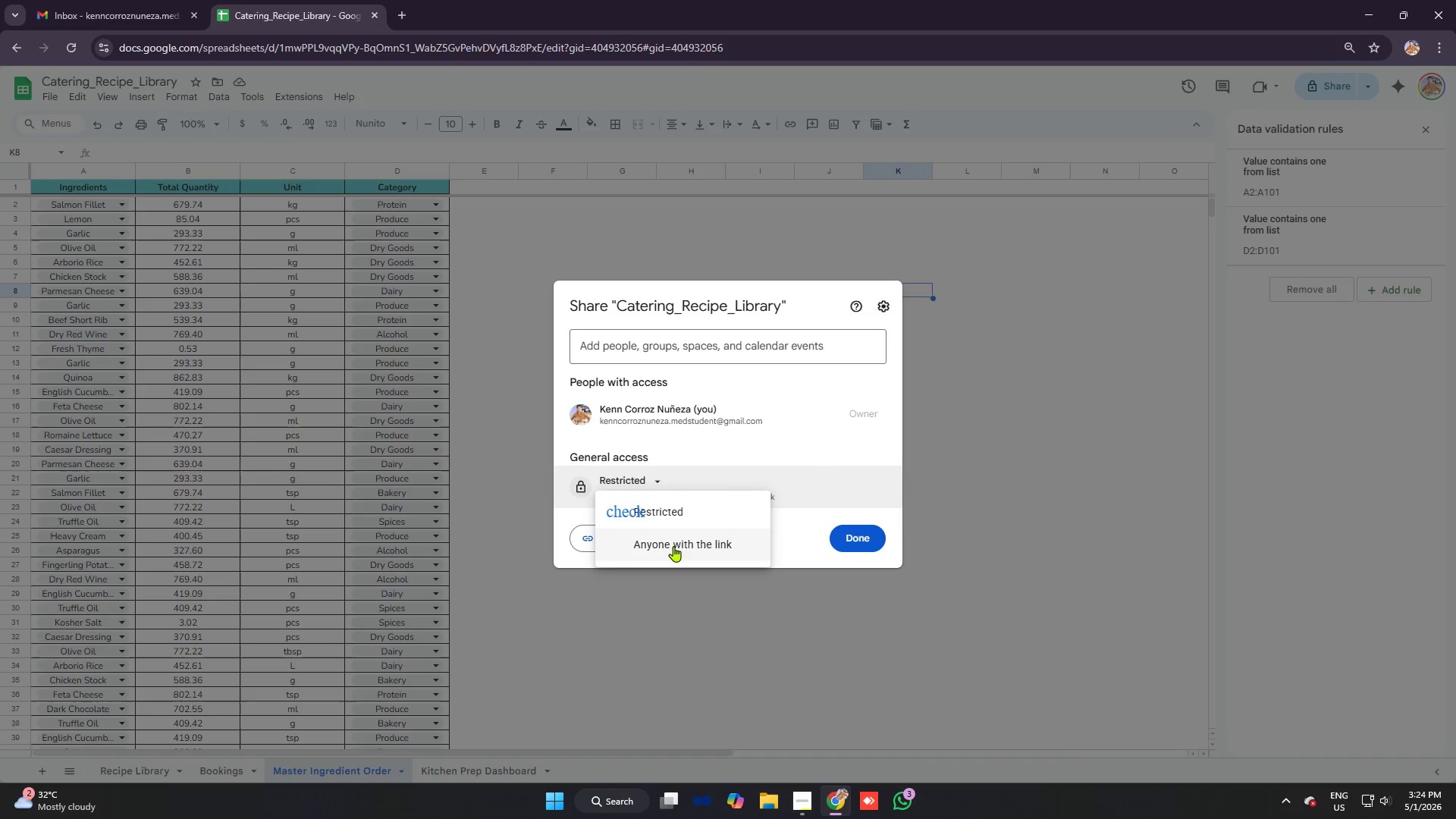 
left_click([706, 536])
 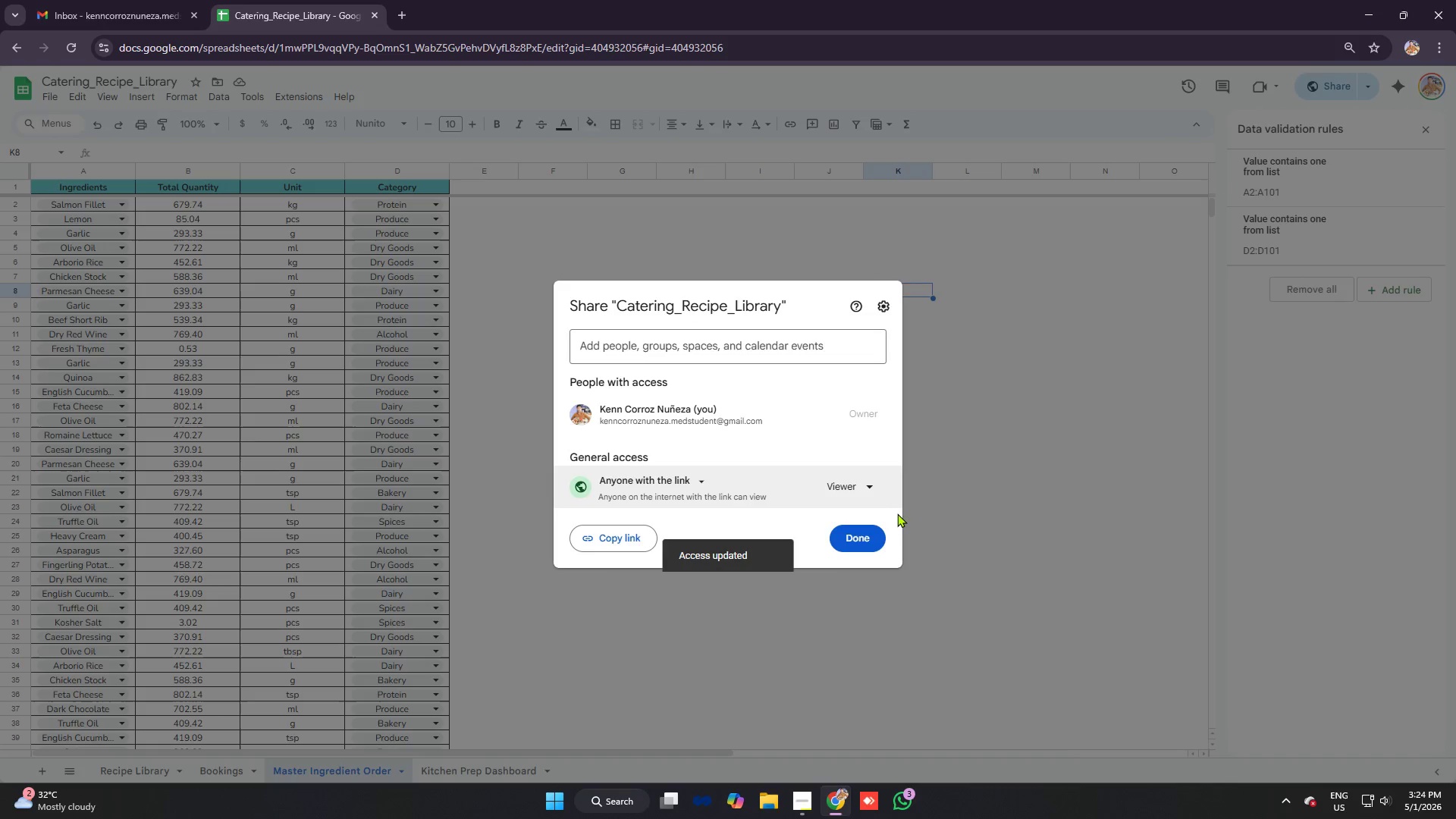 
left_click([861, 488])
 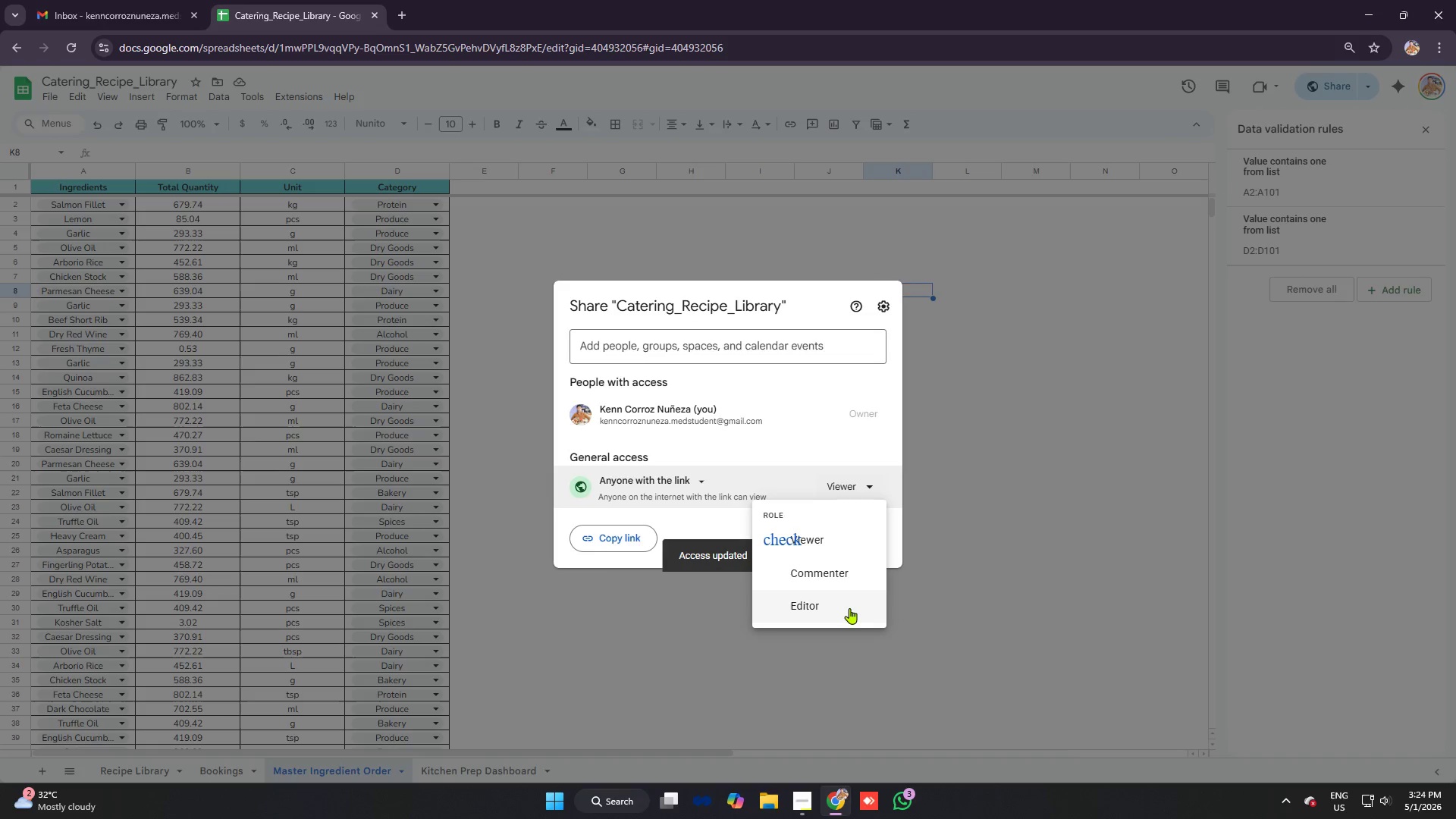 
left_click([843, 608])
 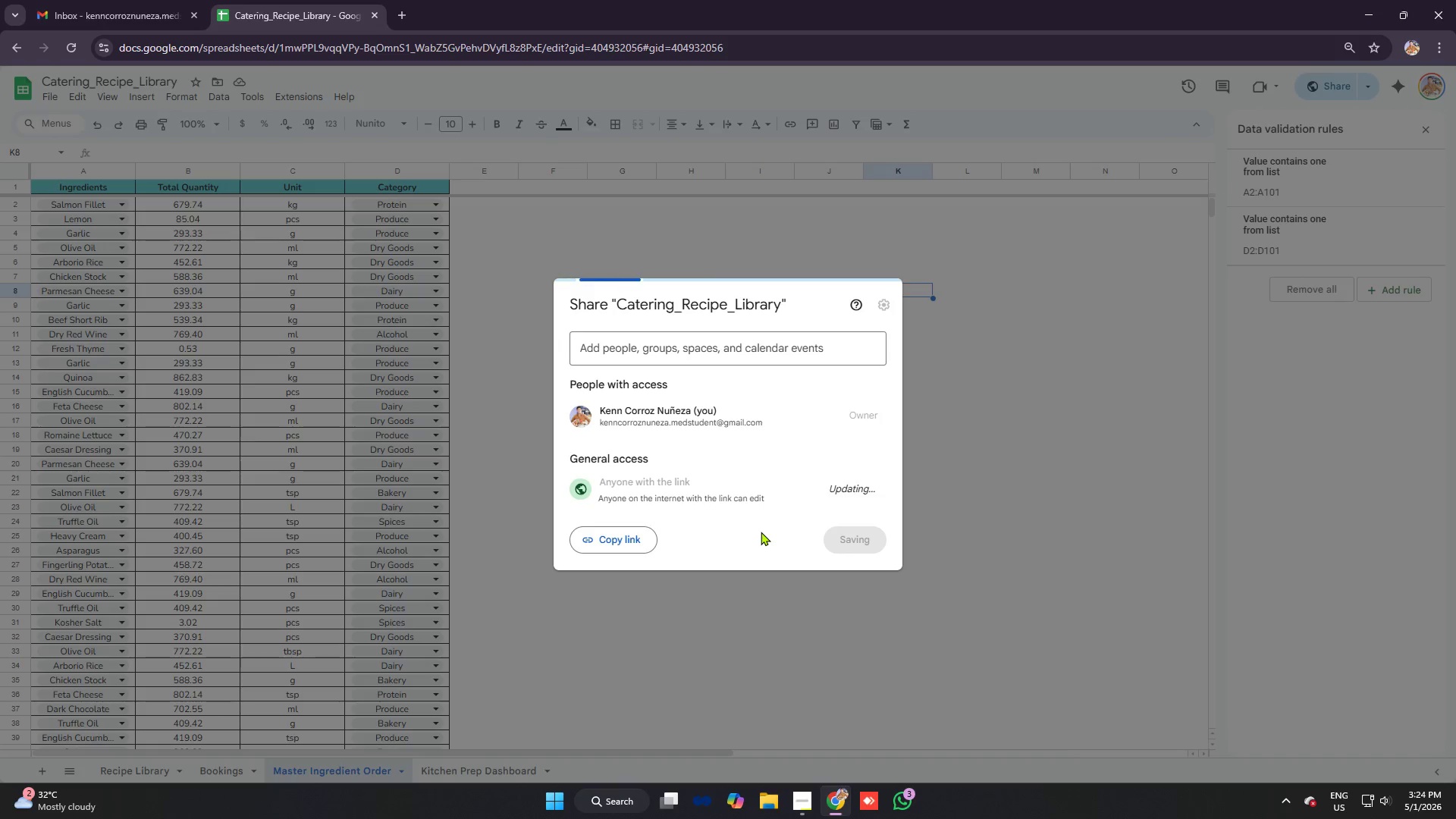 
left_click([761, 532])
 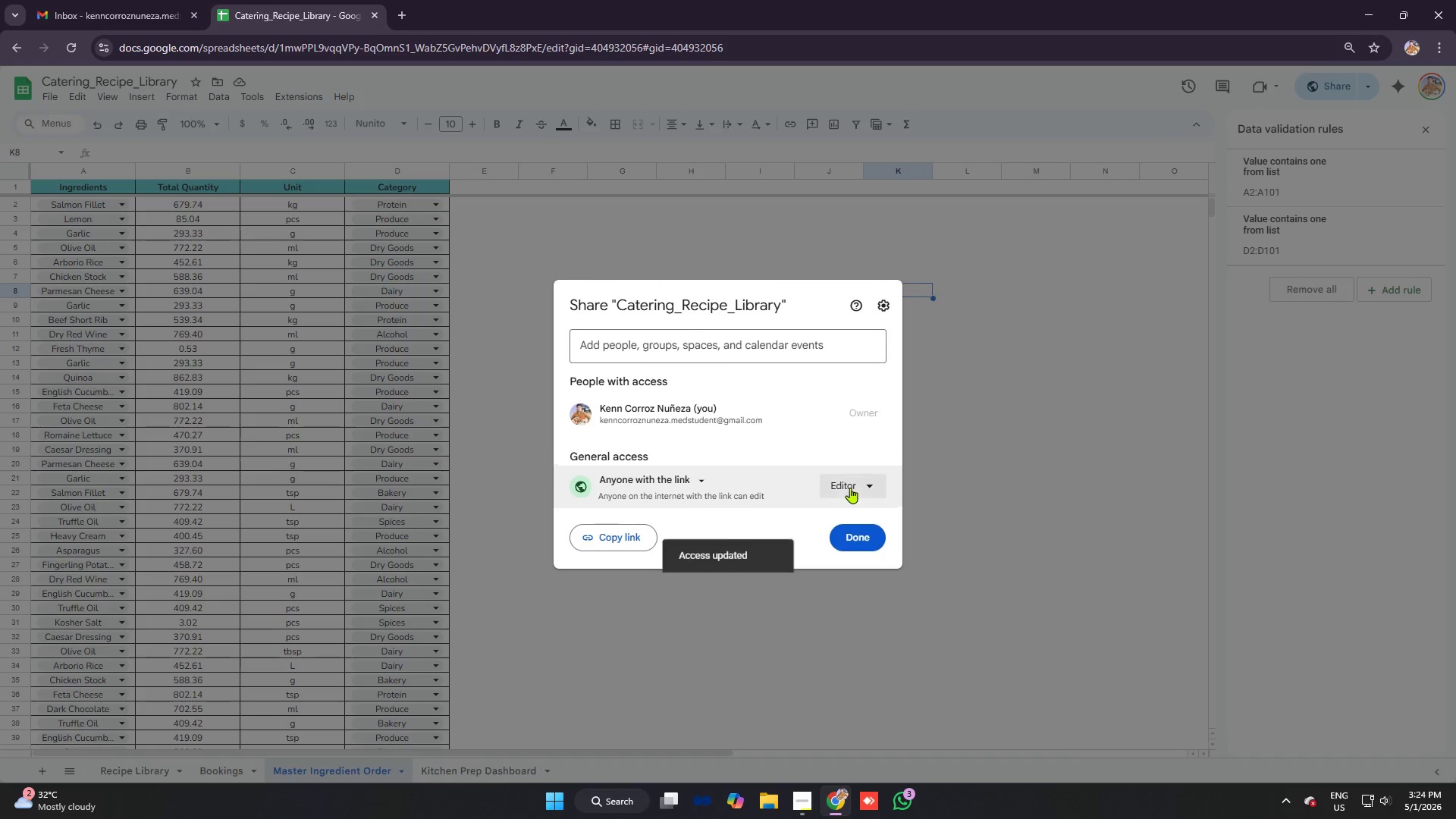 
left_click([850, 488])
 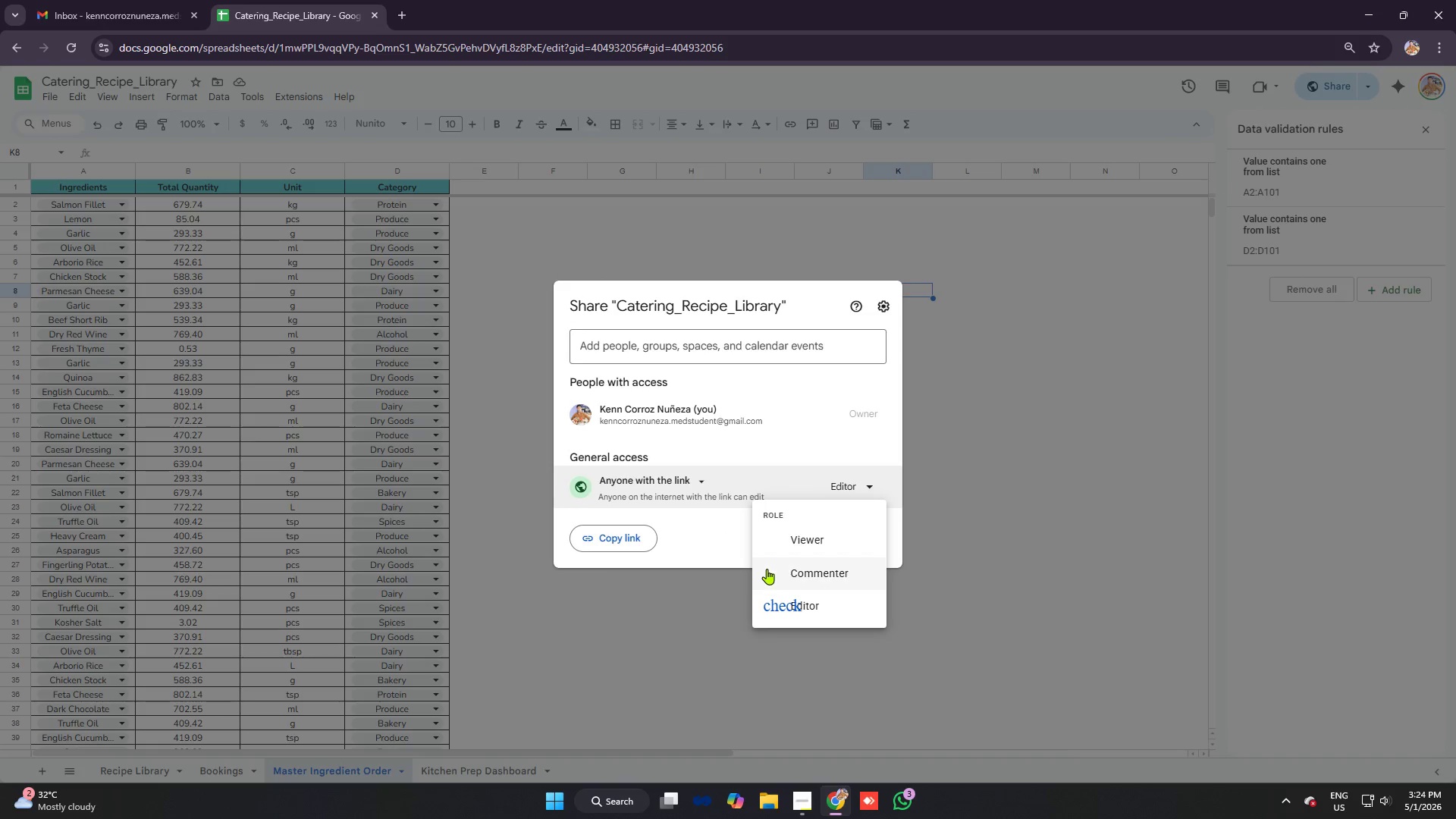 
left_click([716, 537])
 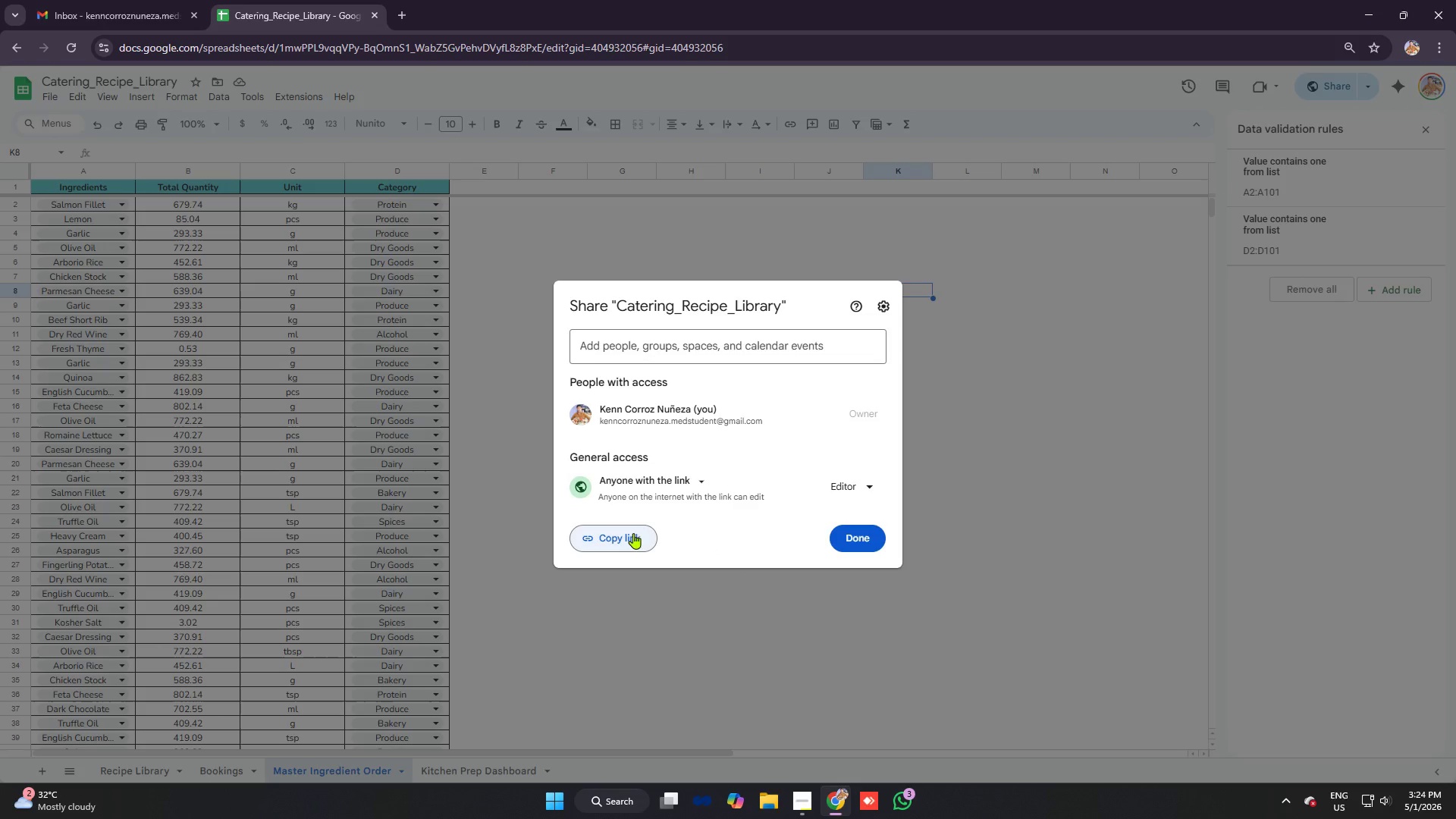 
left_click([633, 533])
 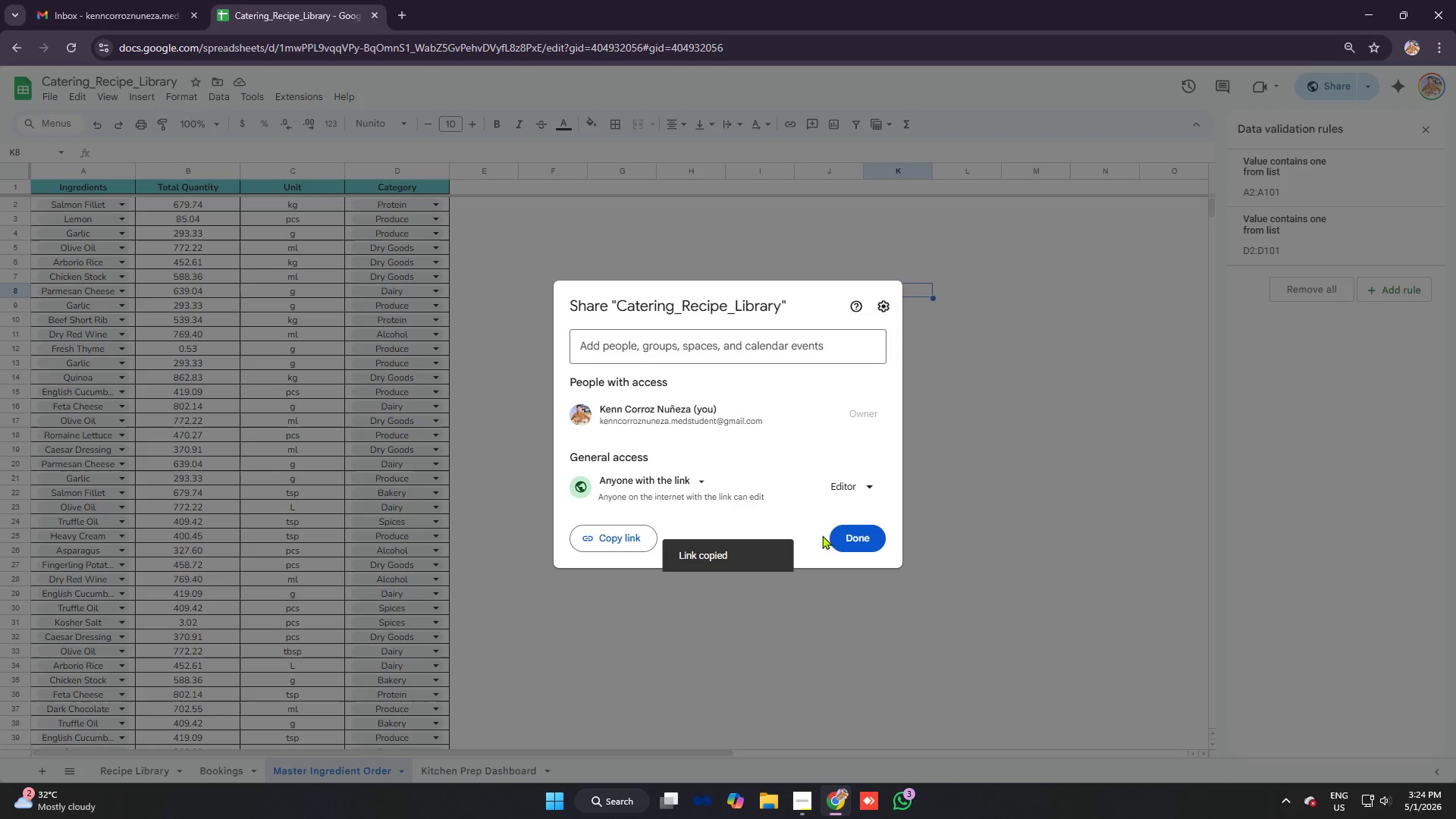 
left_click([853, 537])
 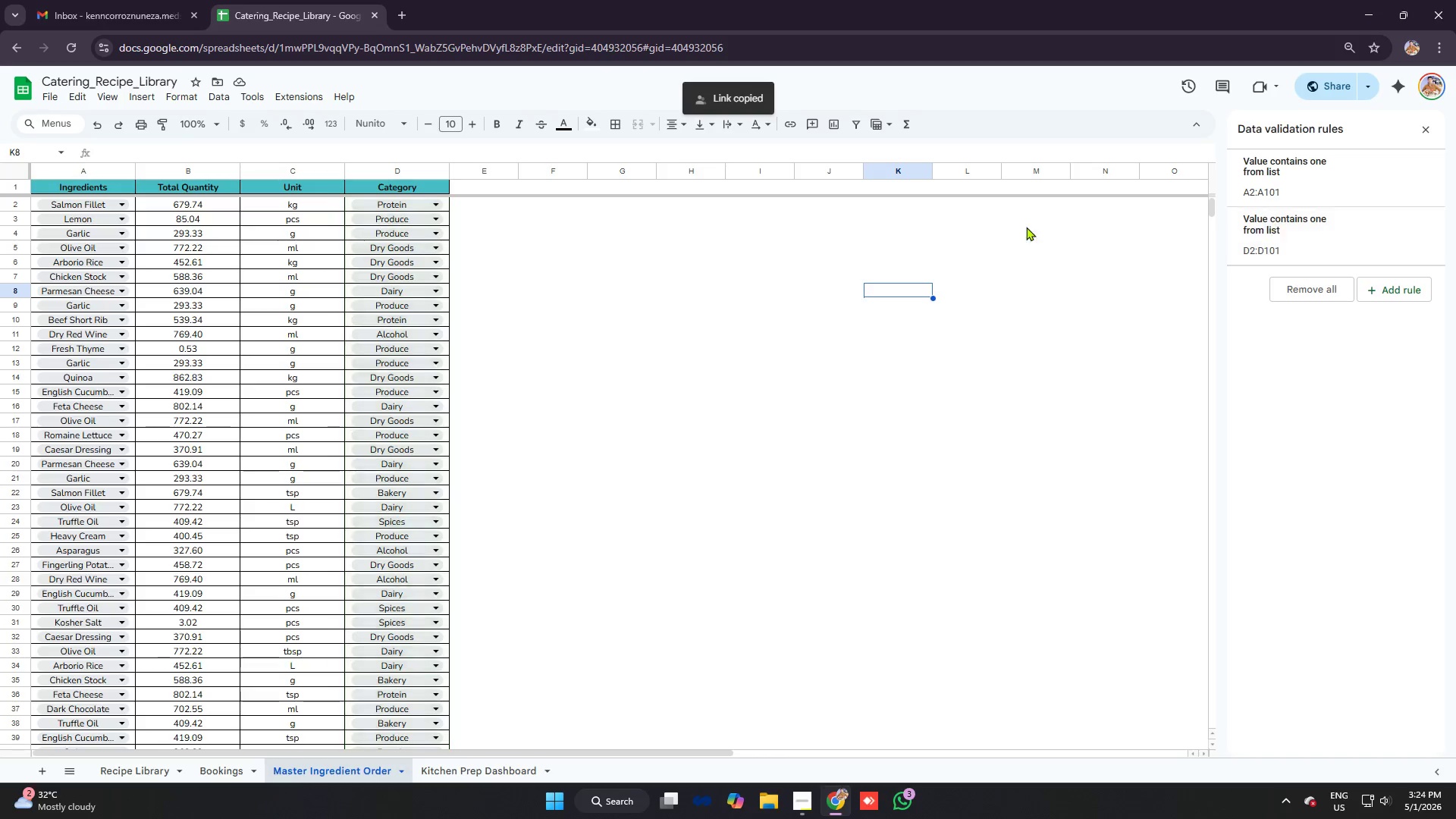 
left_click([802, 275])
 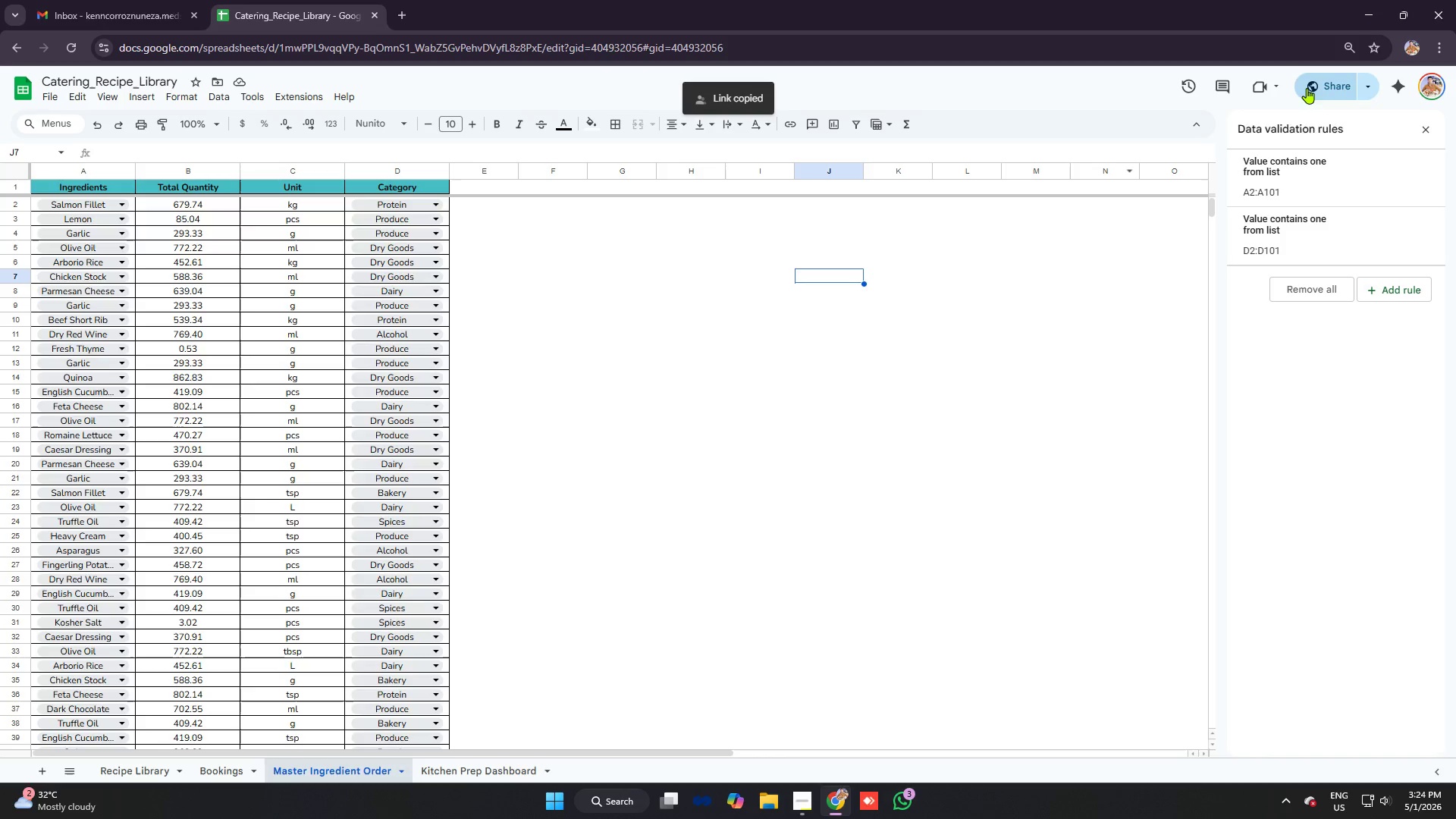 
left_click([1307, 88])
 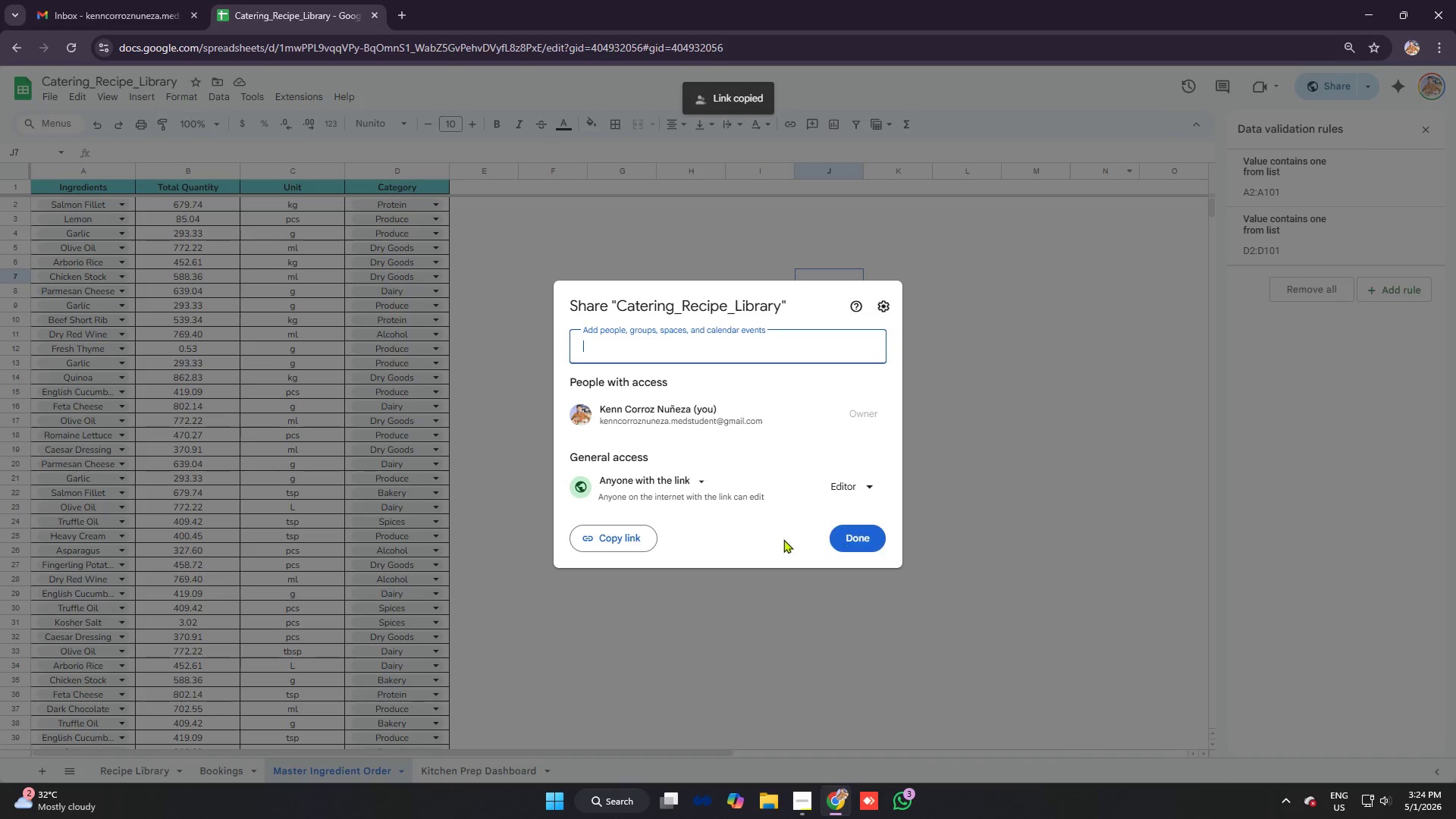 
left_click([592, 532])
 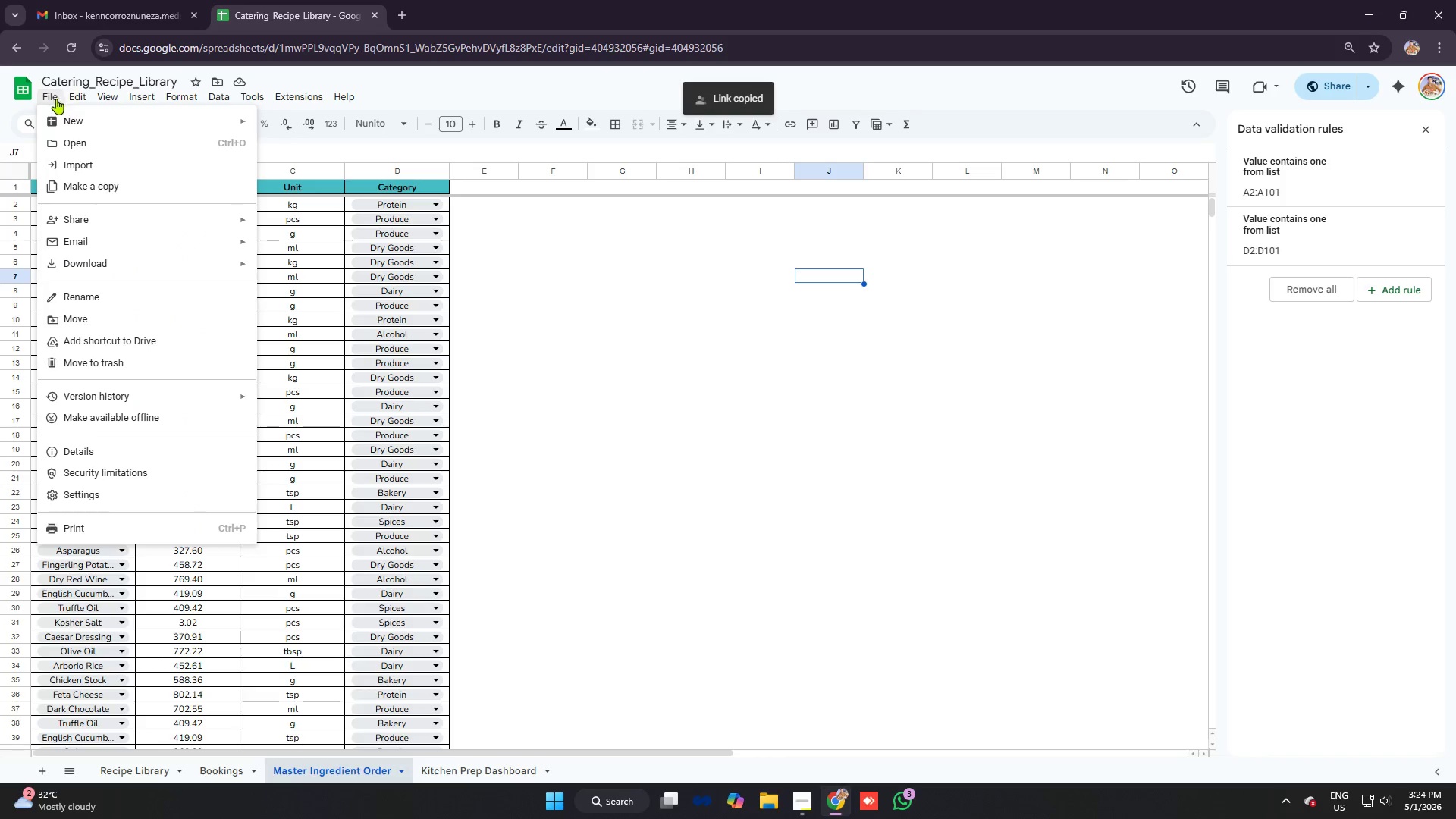 
left_click([102, 263])
 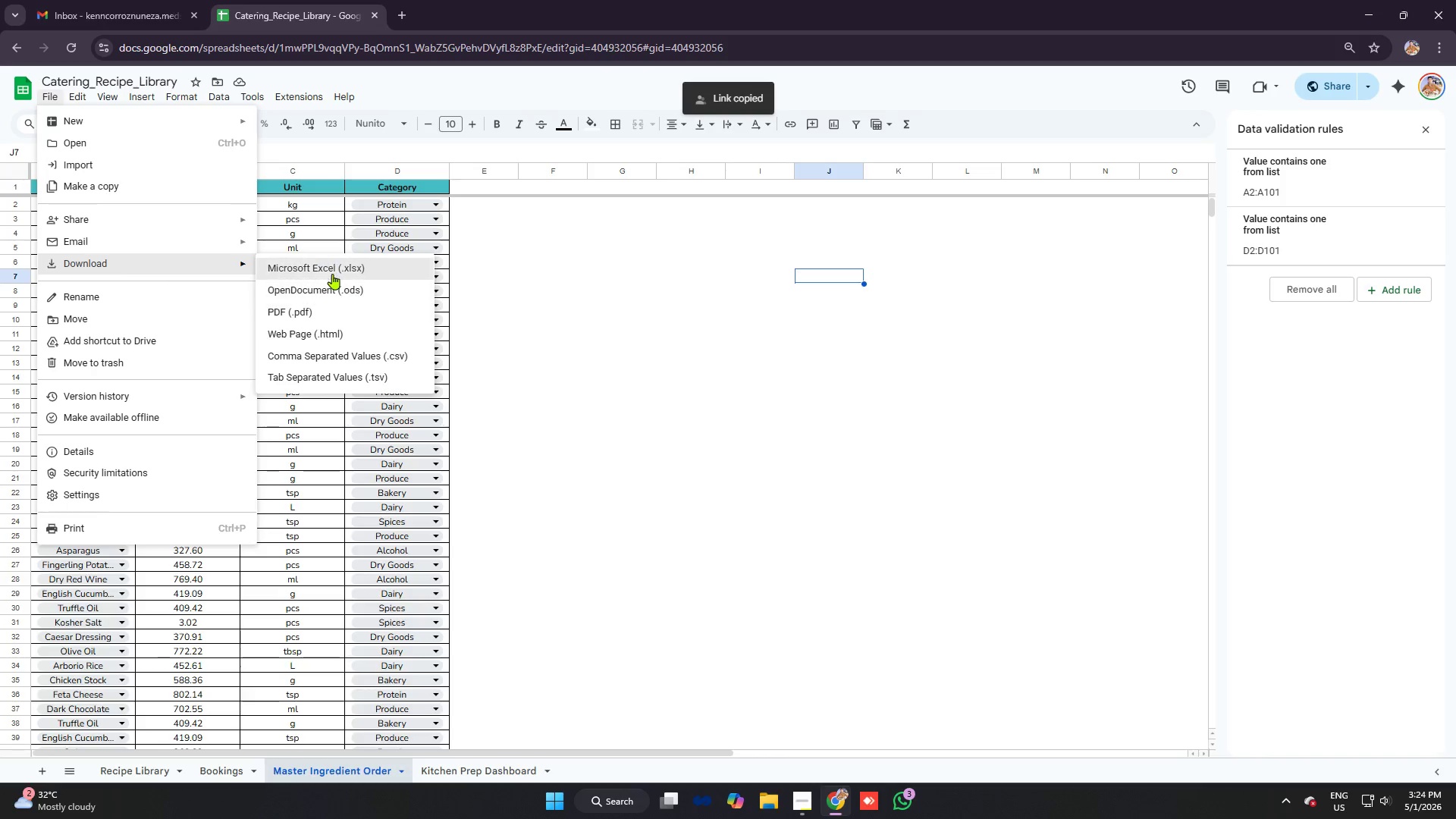 
left_click([334, 269])
 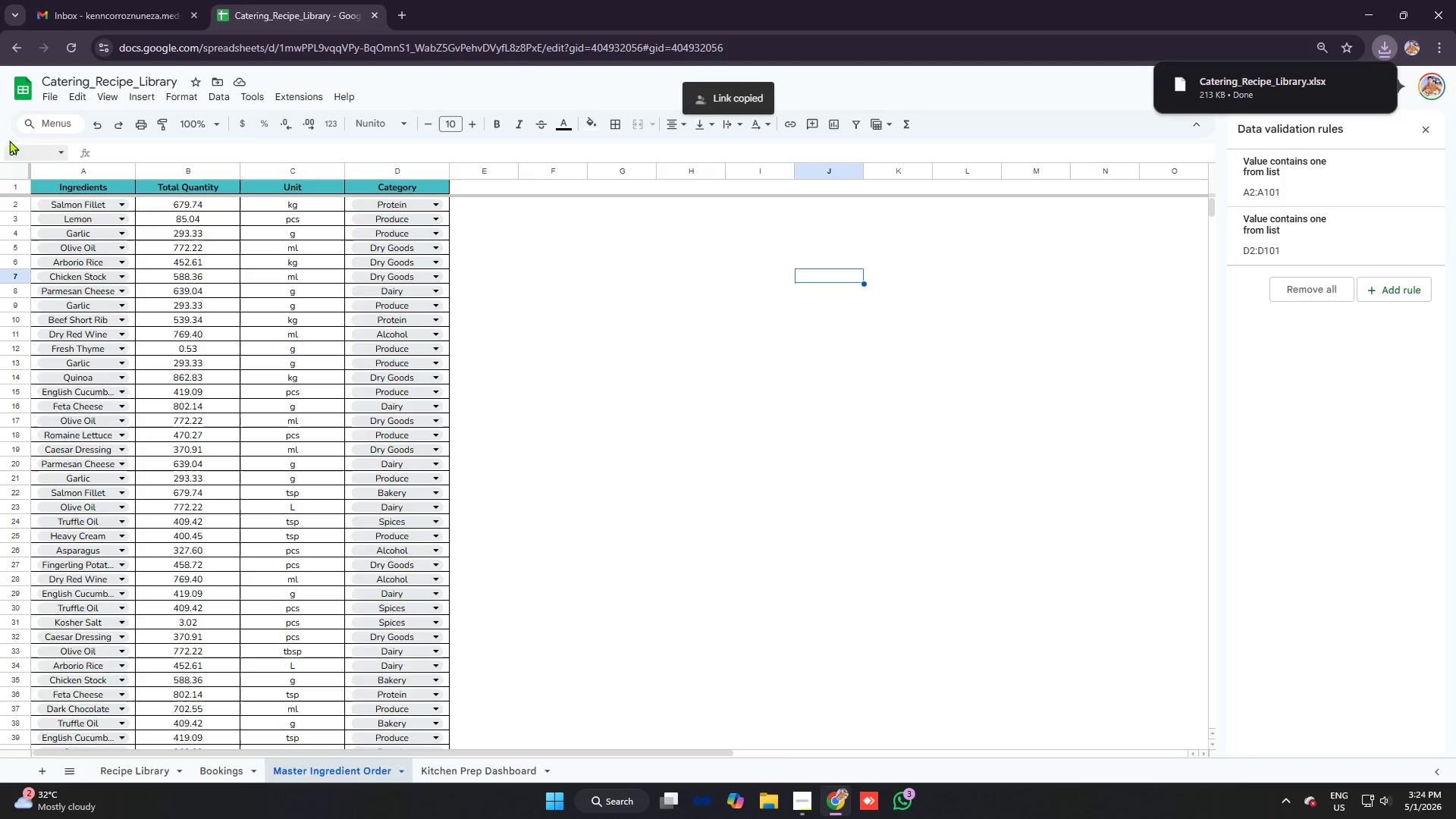 
left_click([50, 100])
 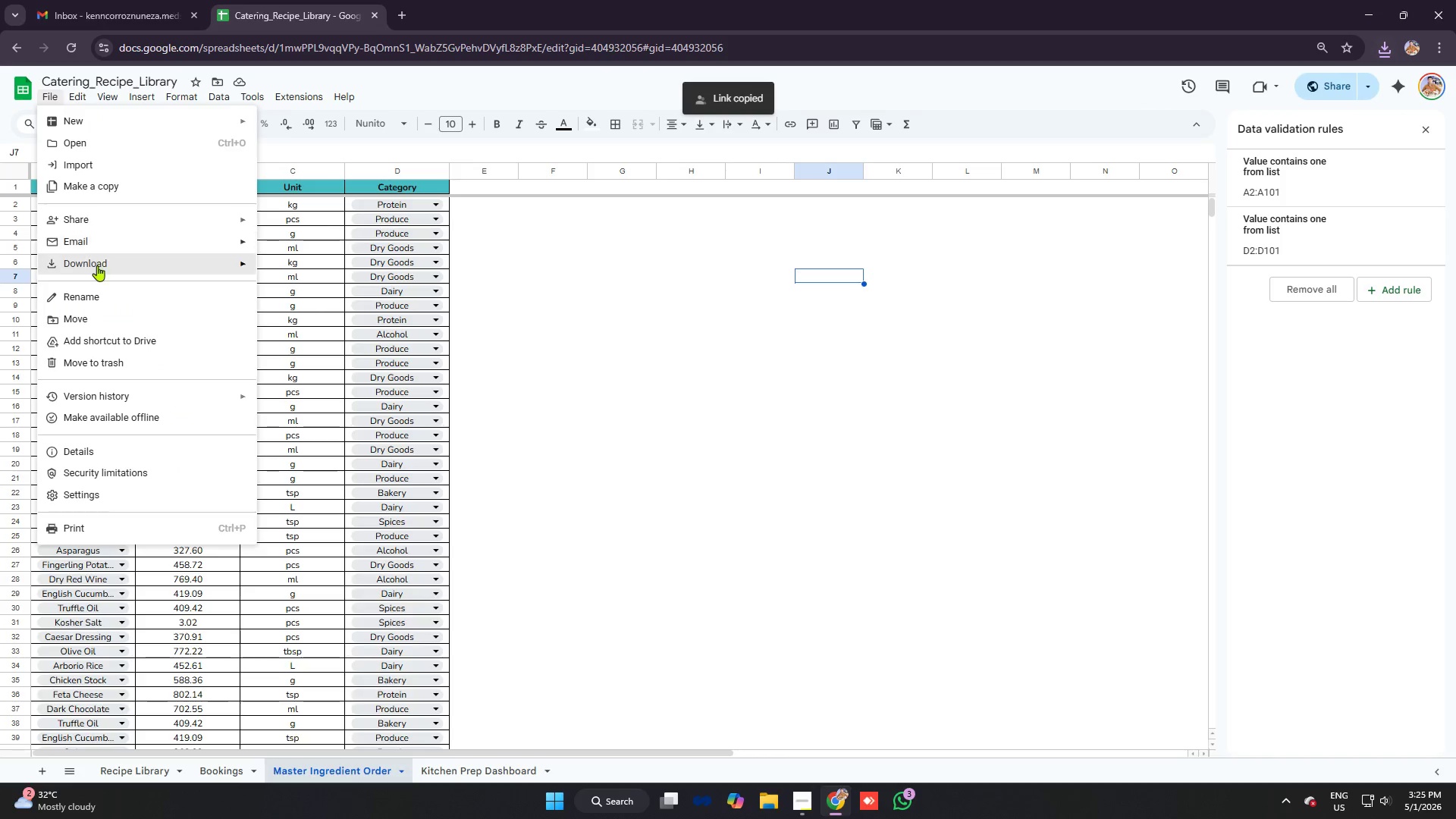 
left_click([97, 265])
 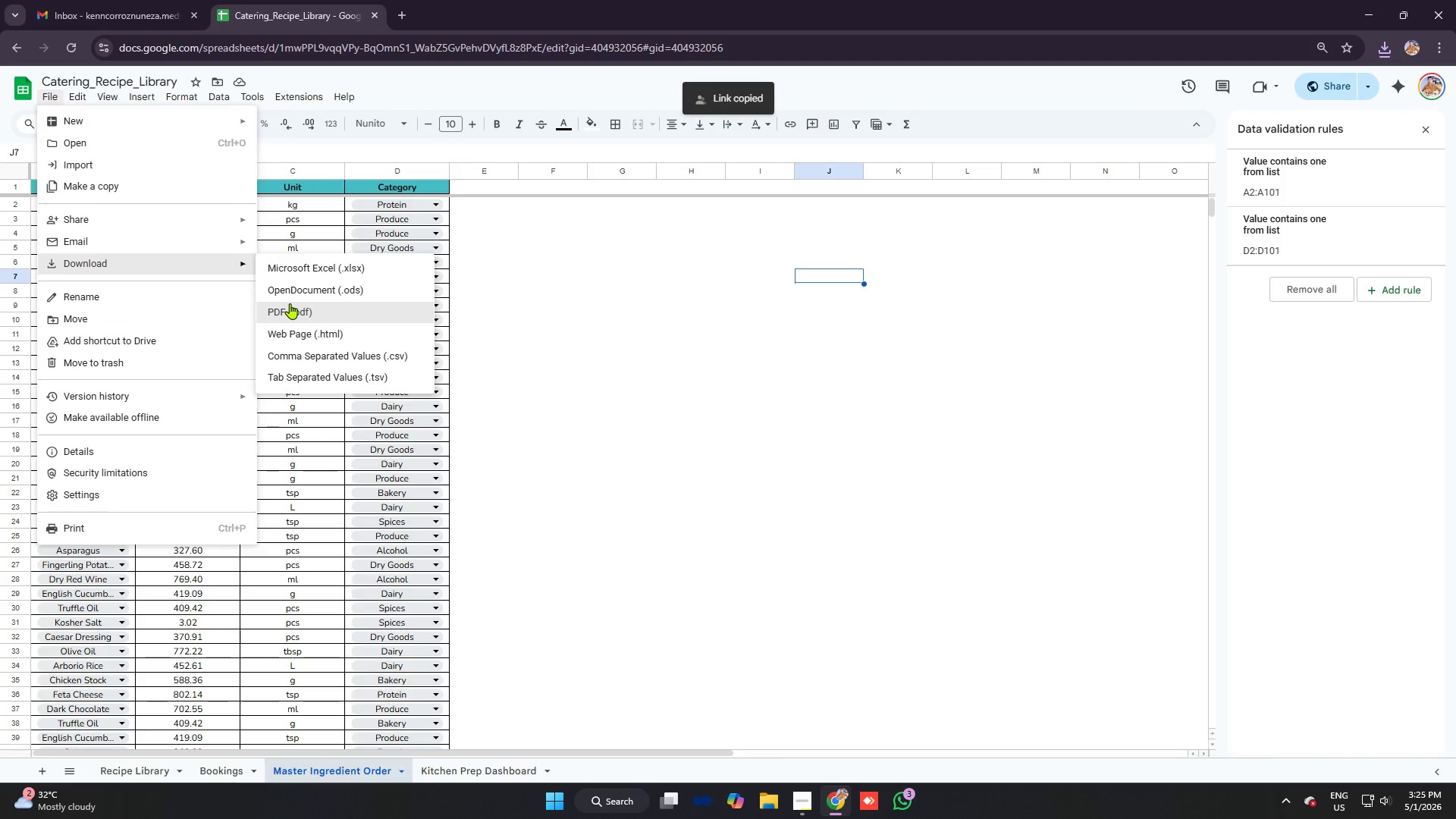 
left_click([290, 303])
 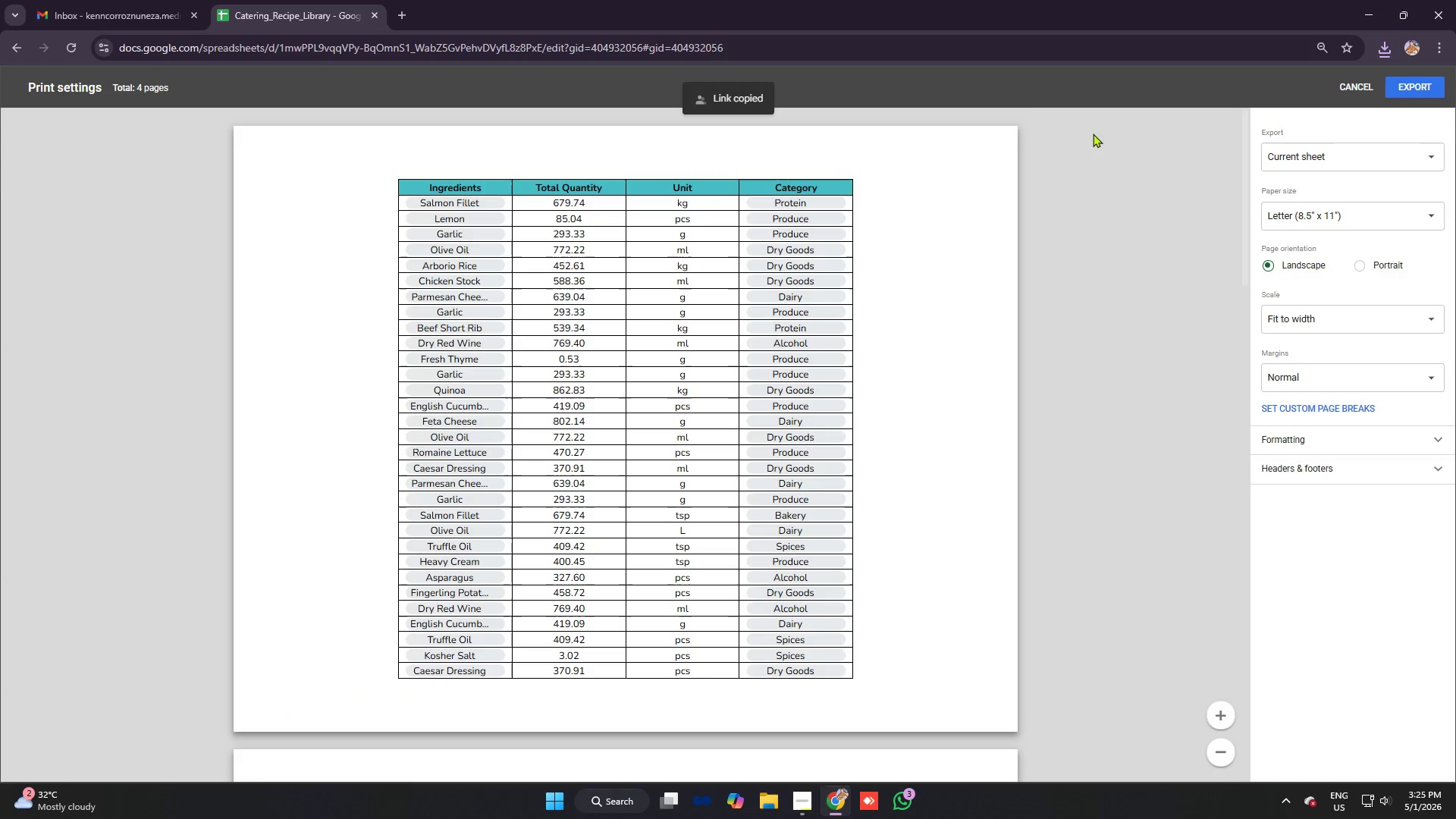 
key(Alt+AltLeft)
 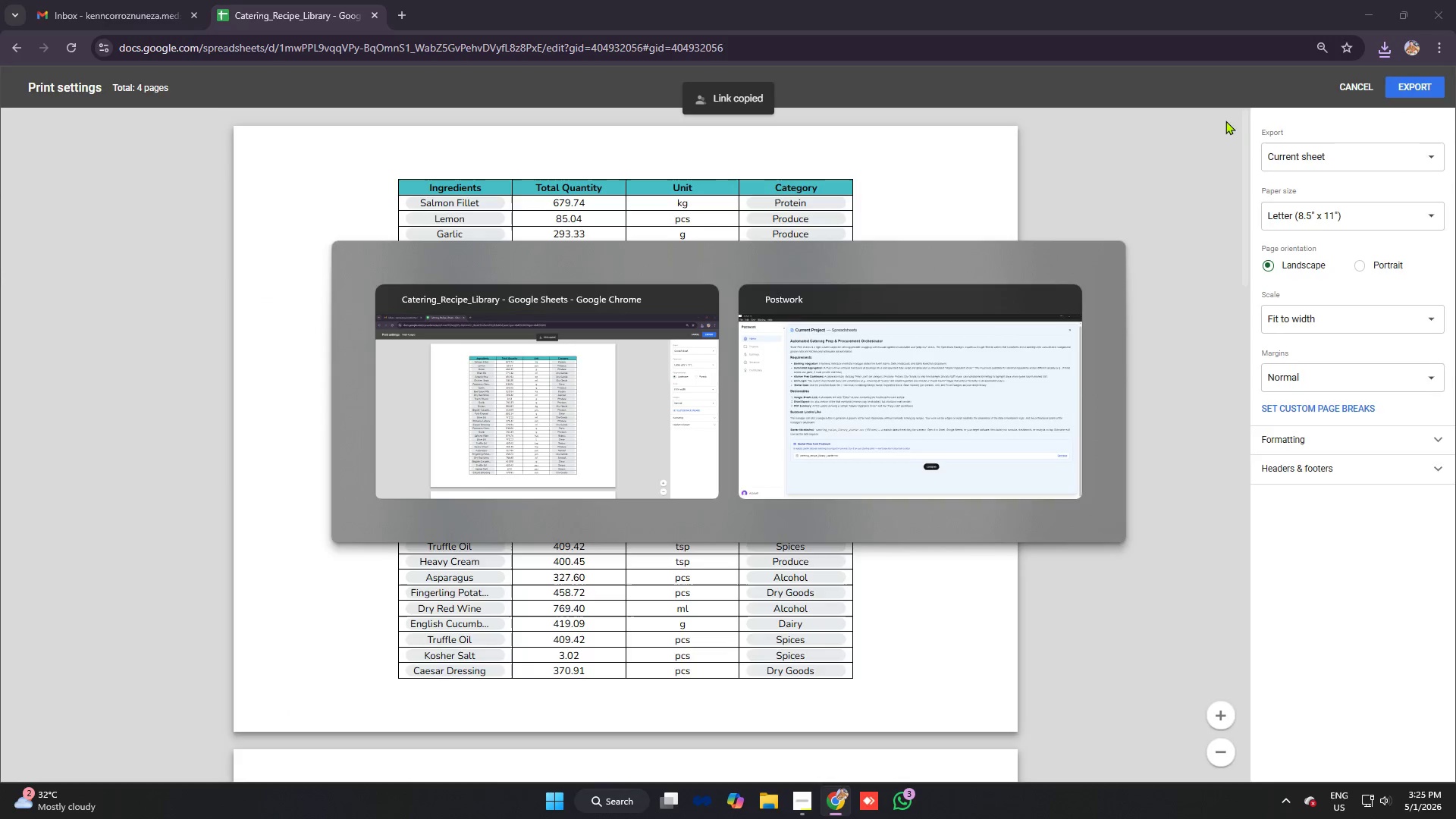 
key(Alt+Tab)